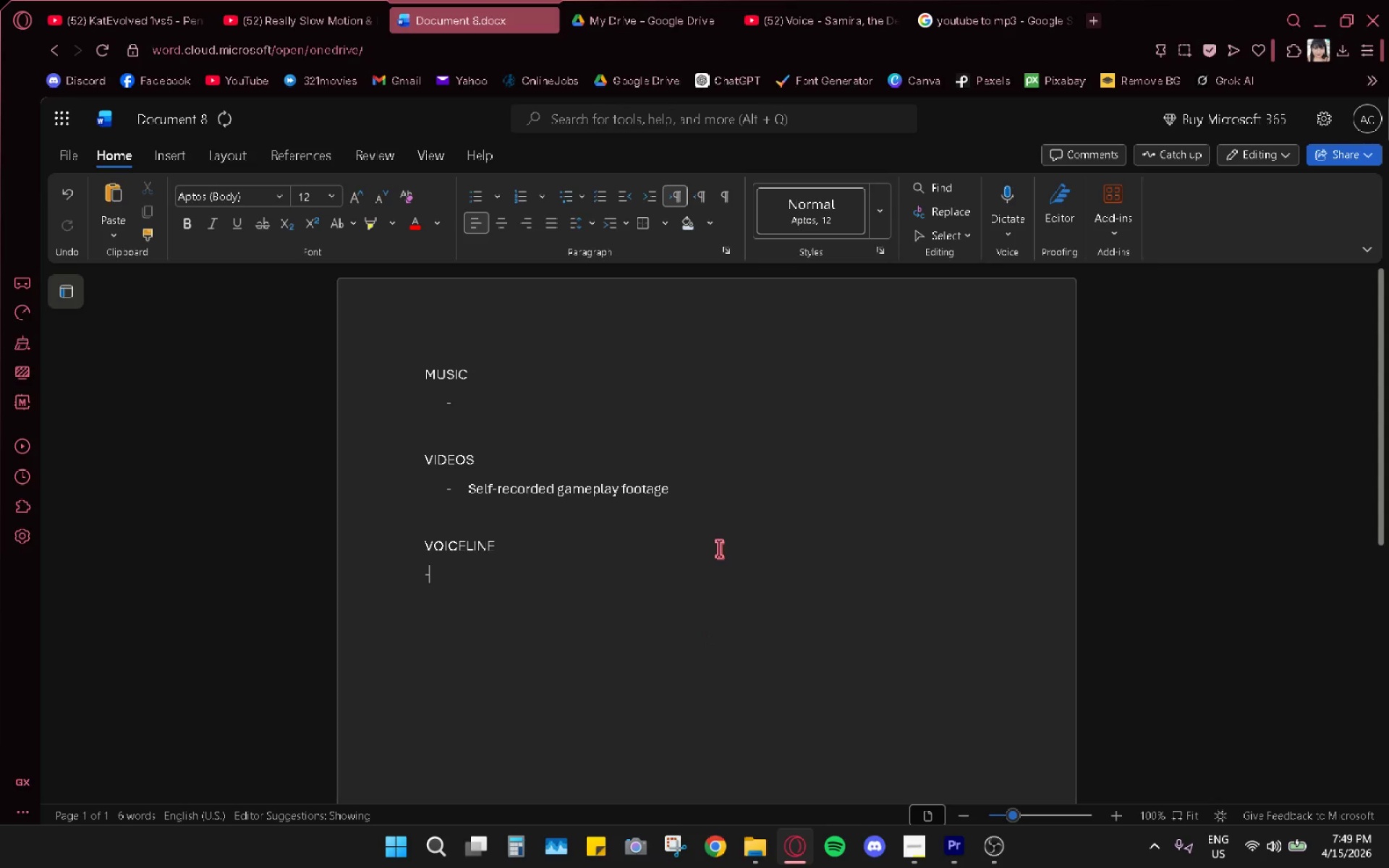 
key(Minus)
 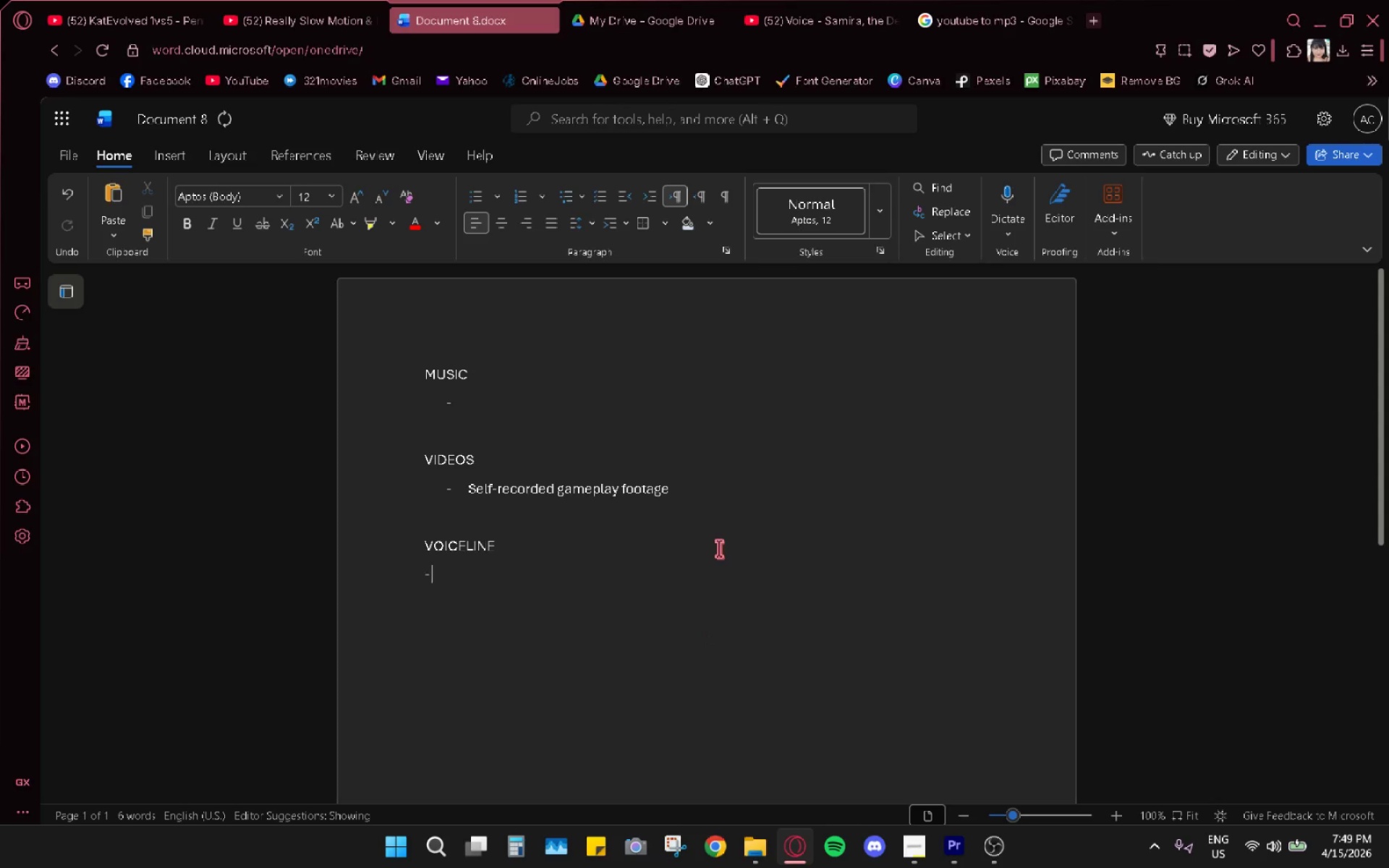 
key(Space)
 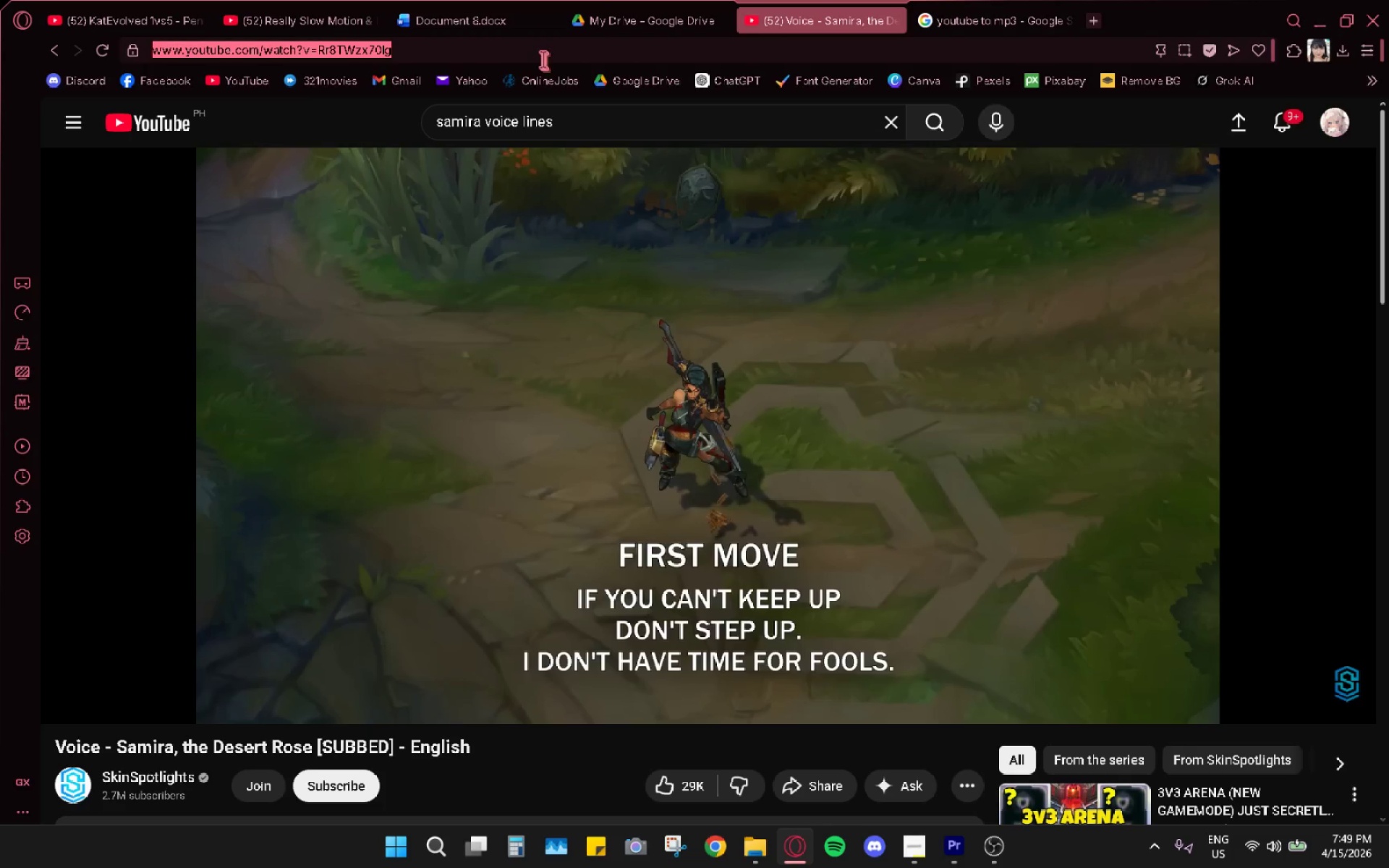 
key(Control+C)
 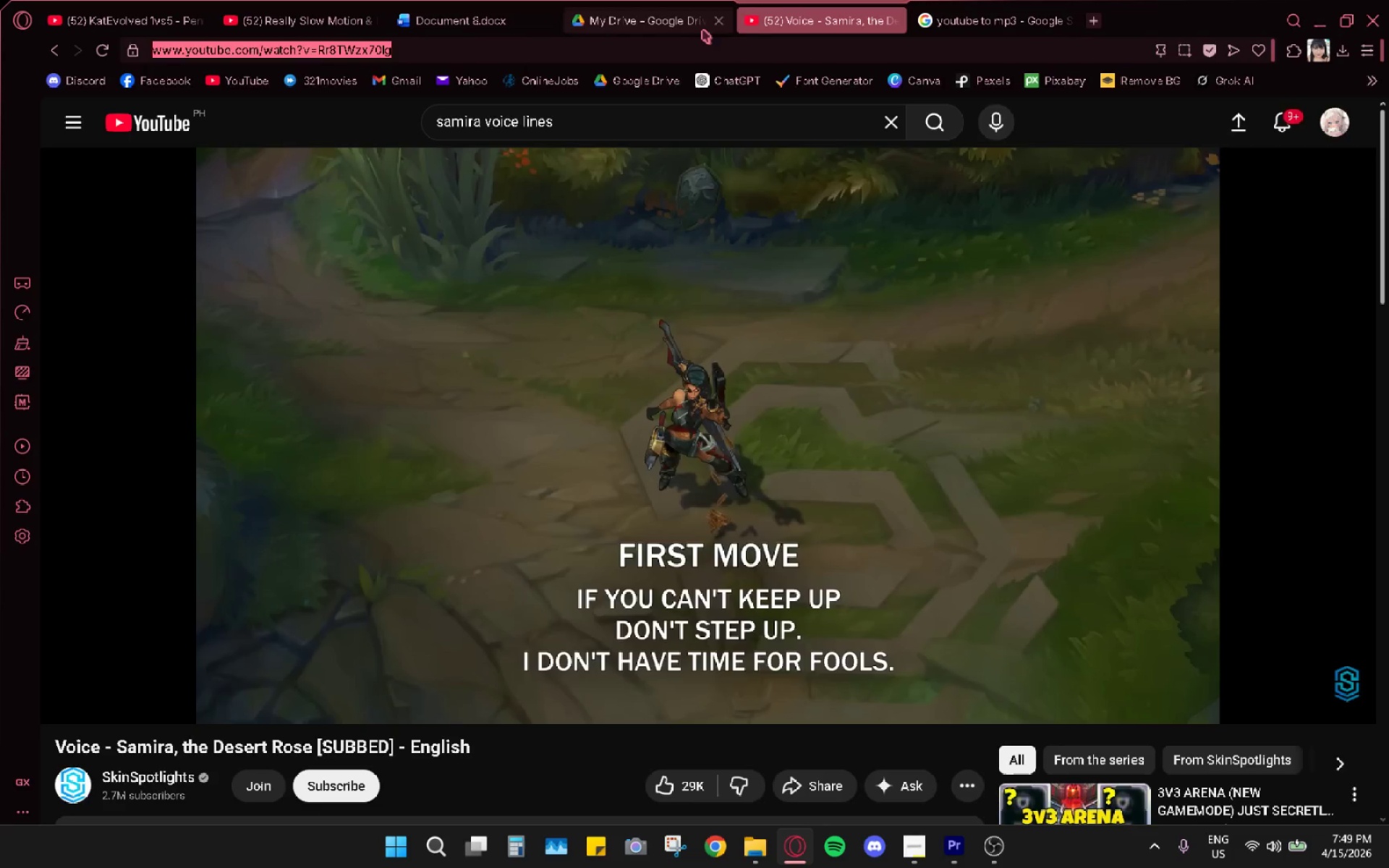 
left_click([665, 12])
 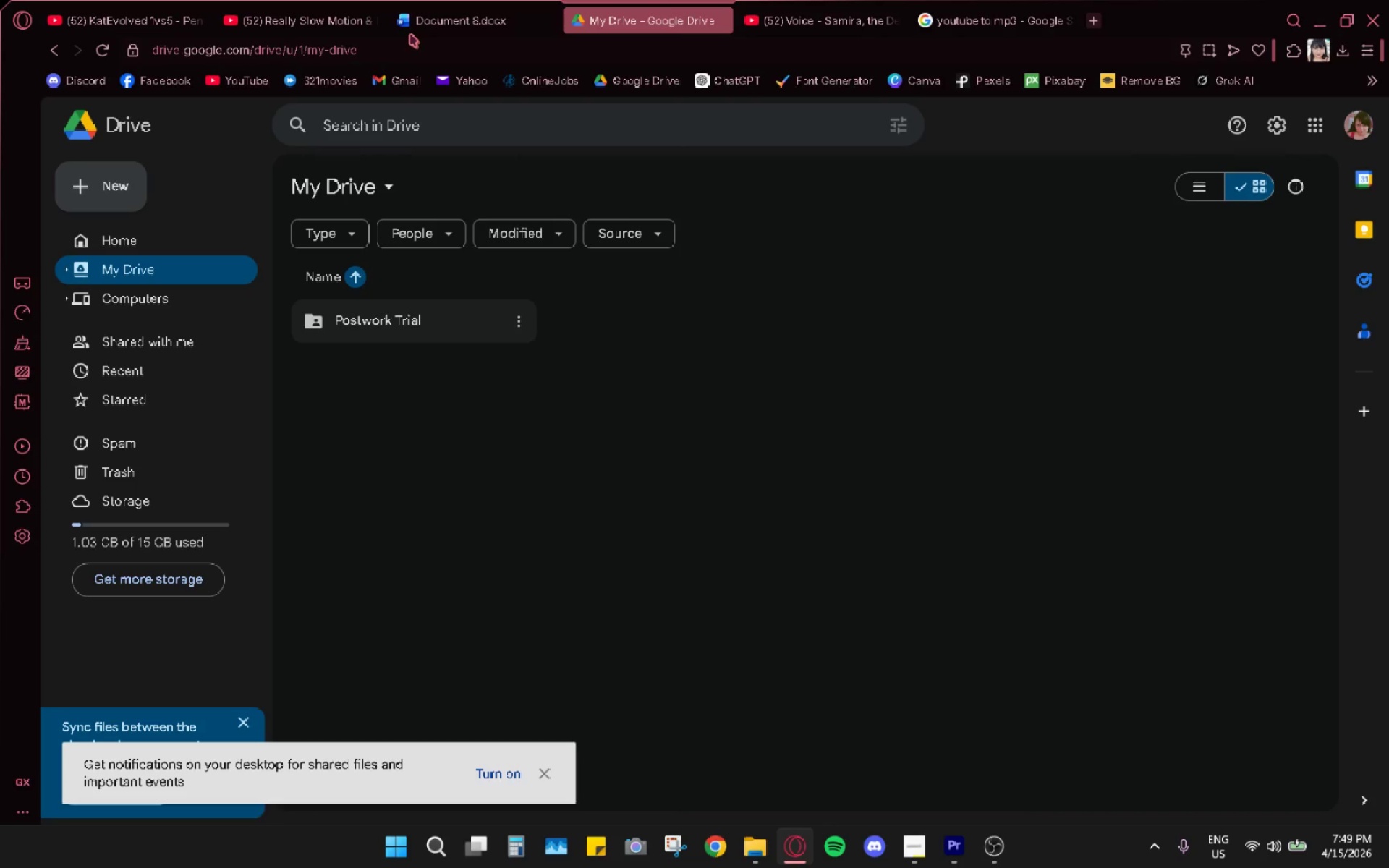 
left_click([425, 22])
 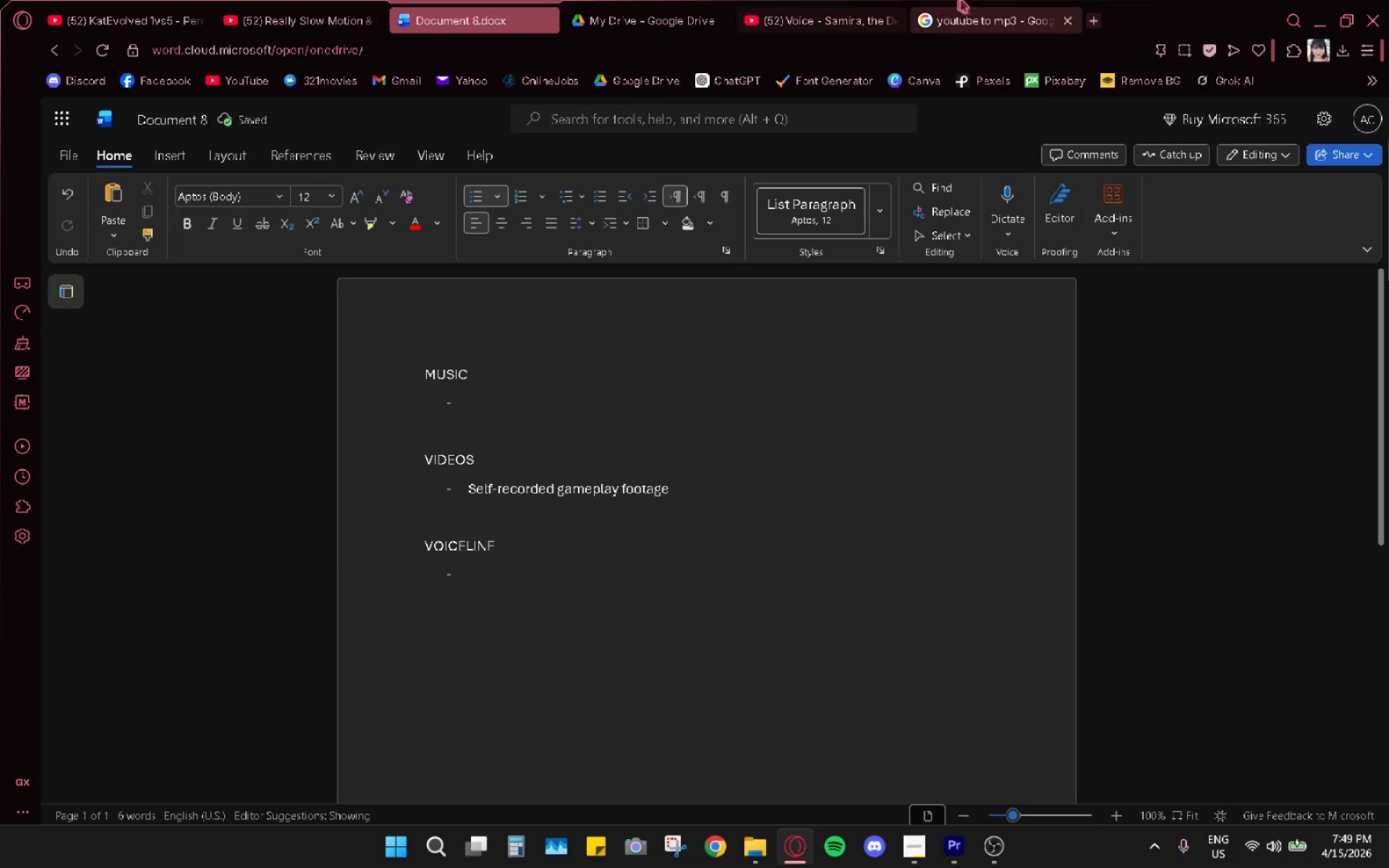 
left_click([967, 0])
 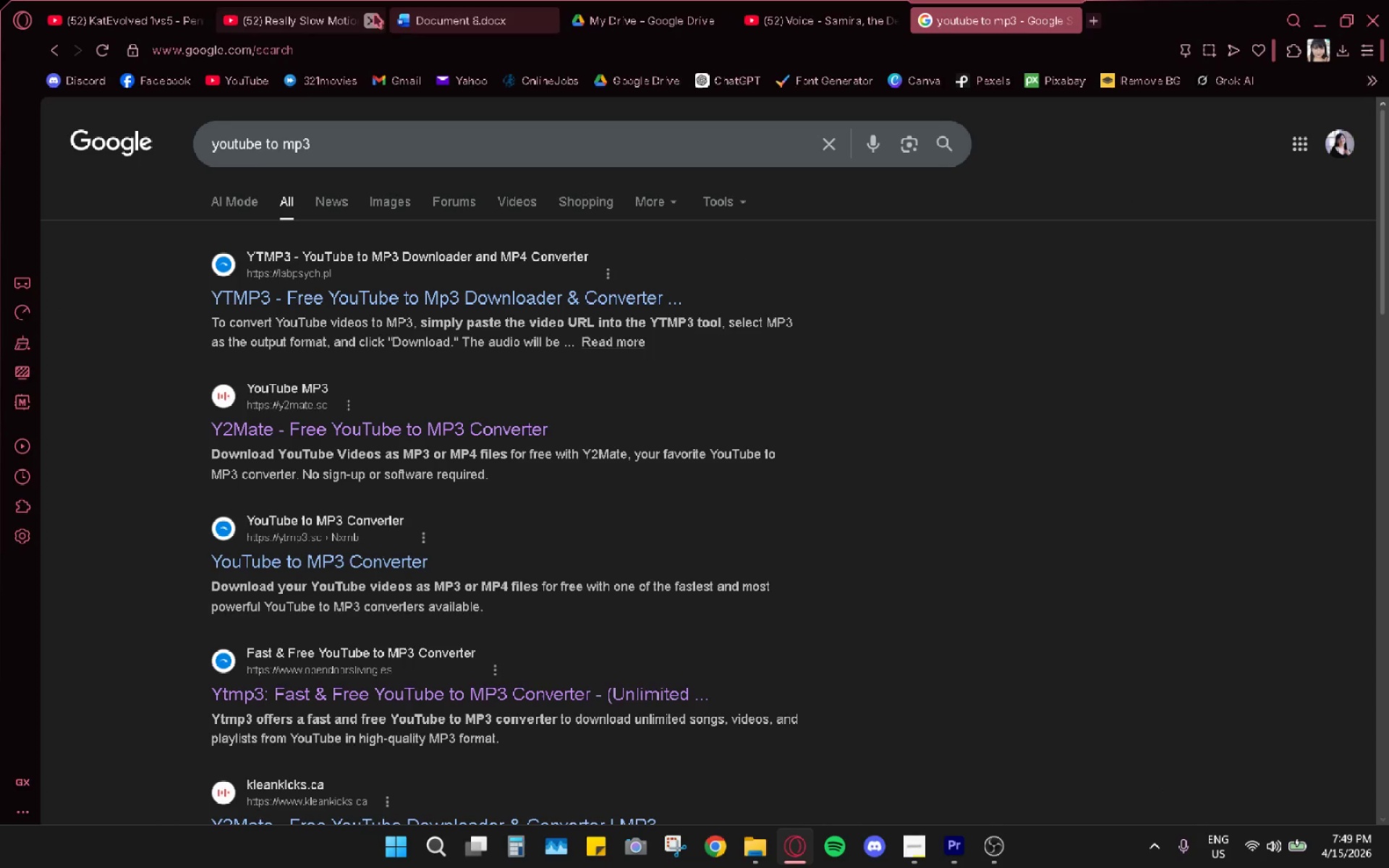 
left_click([260, 12])
 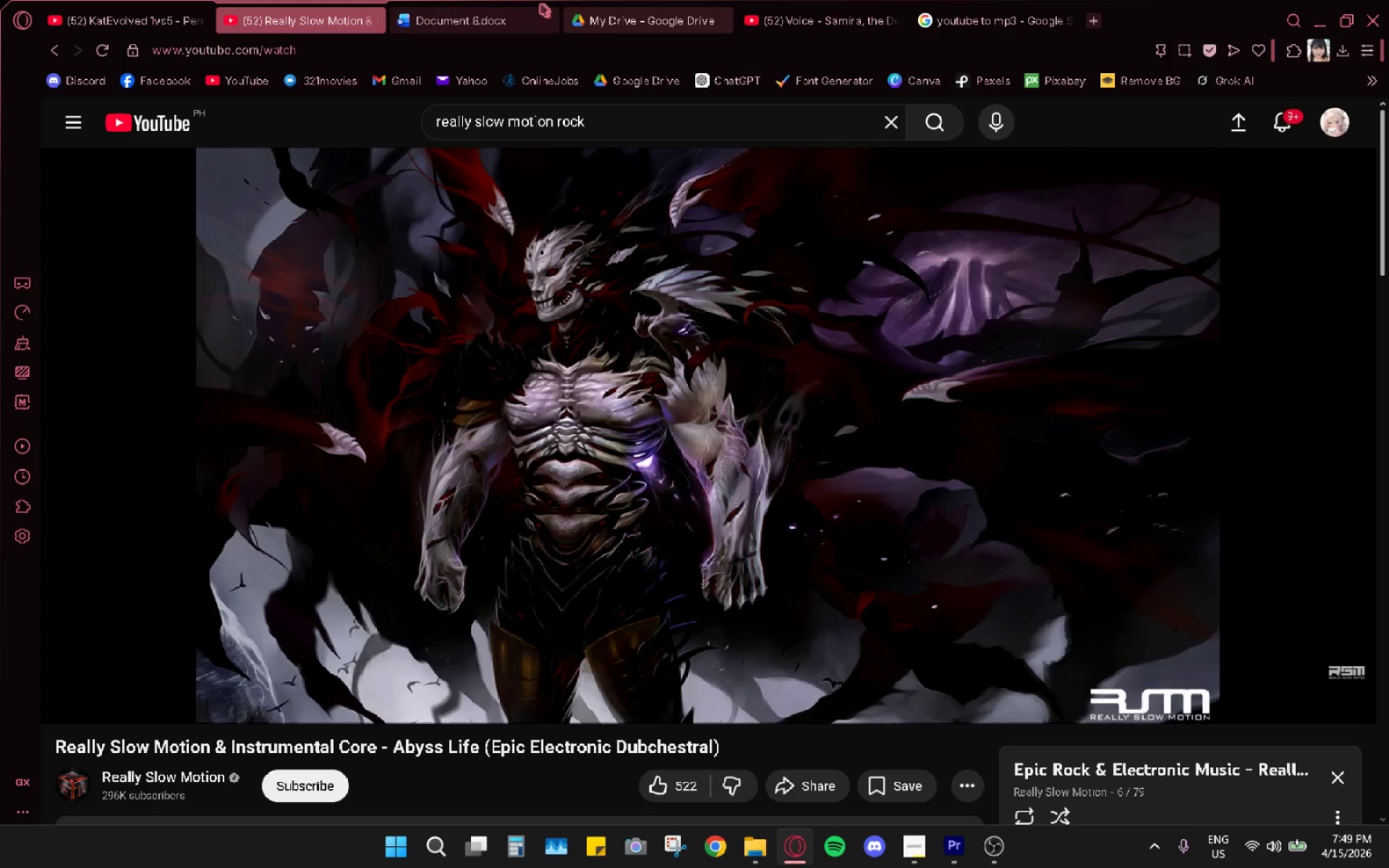 
left_click([450, 6])
 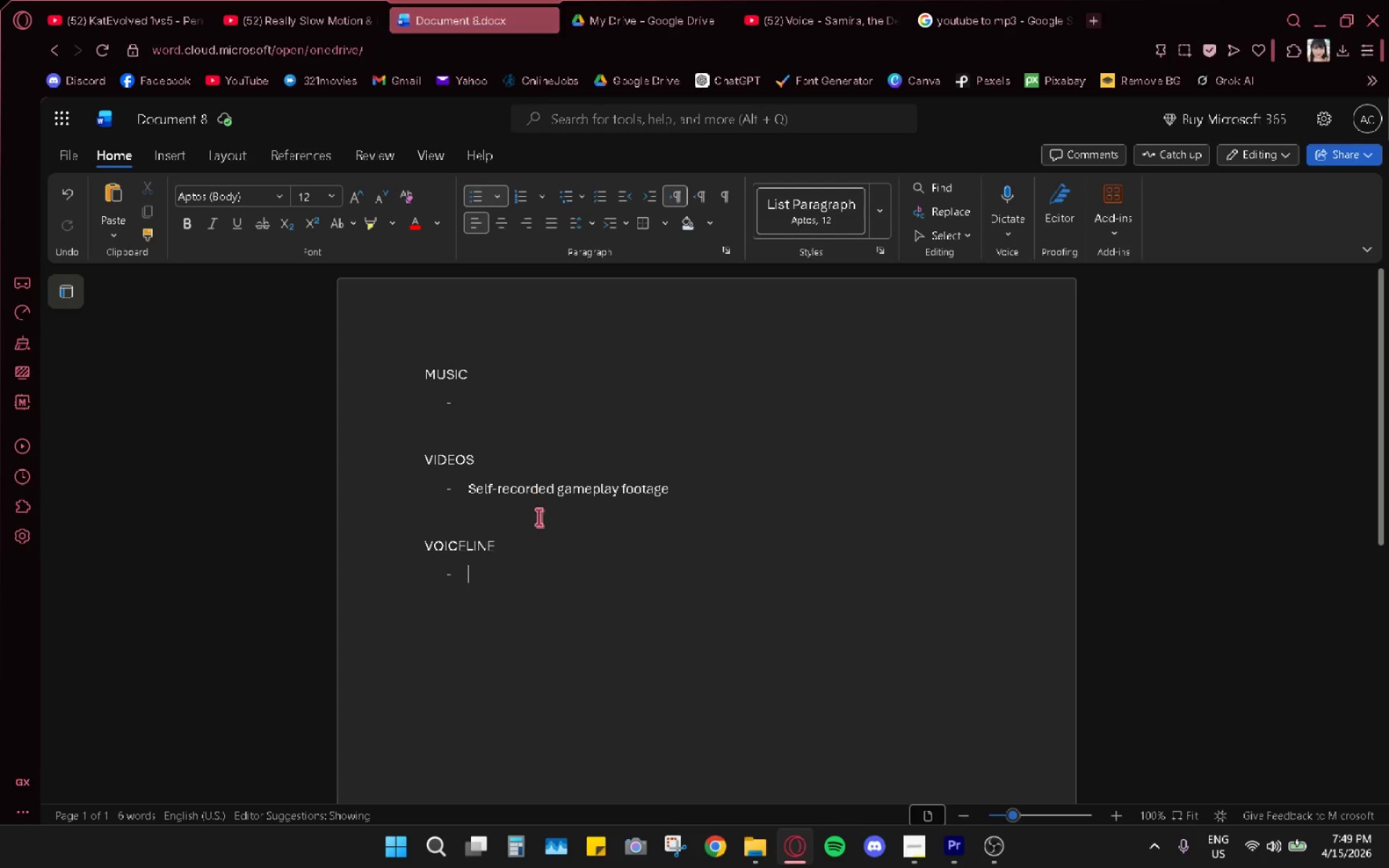 
key(Control+ControlLeft)
 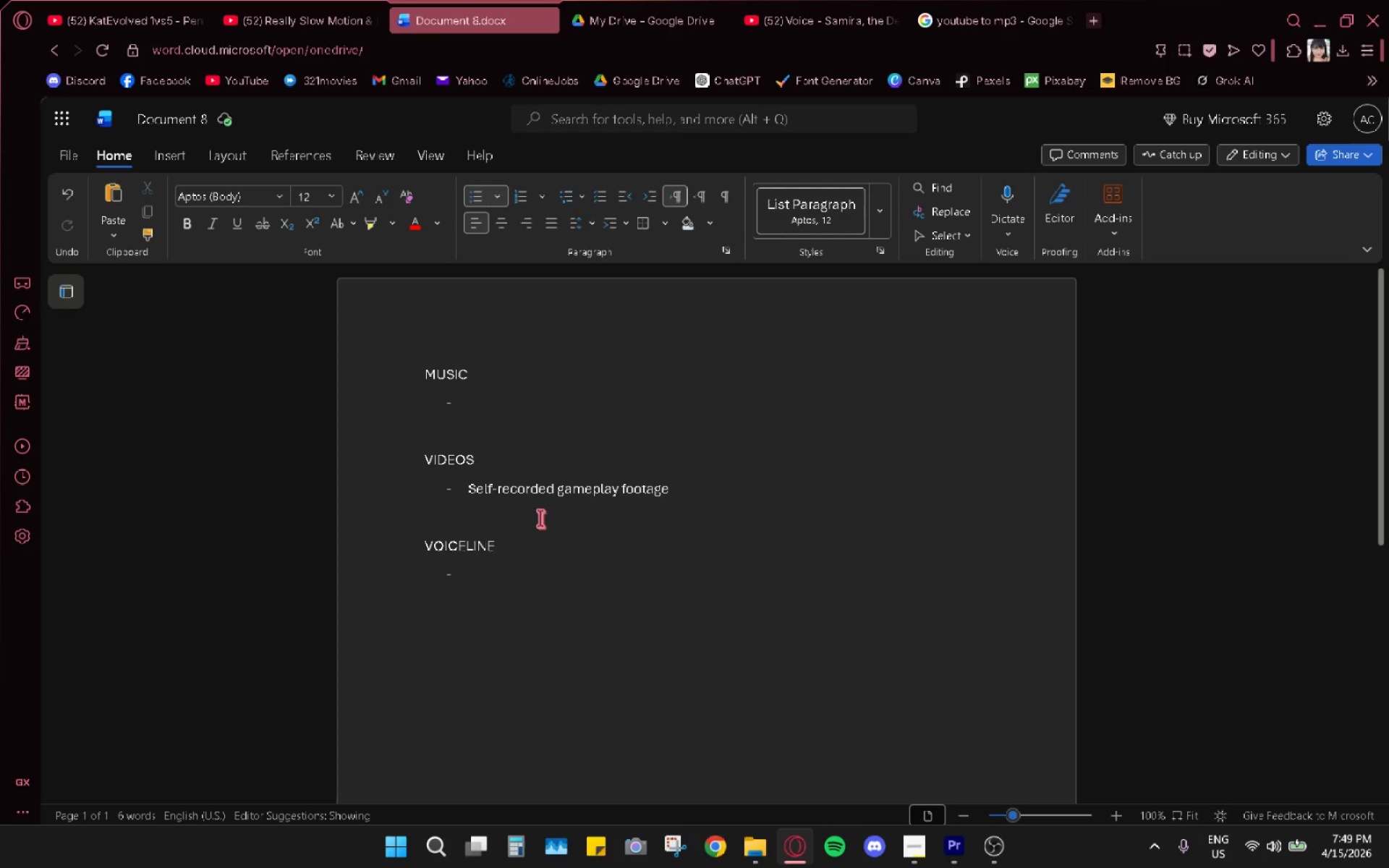 
key(Control+V)
 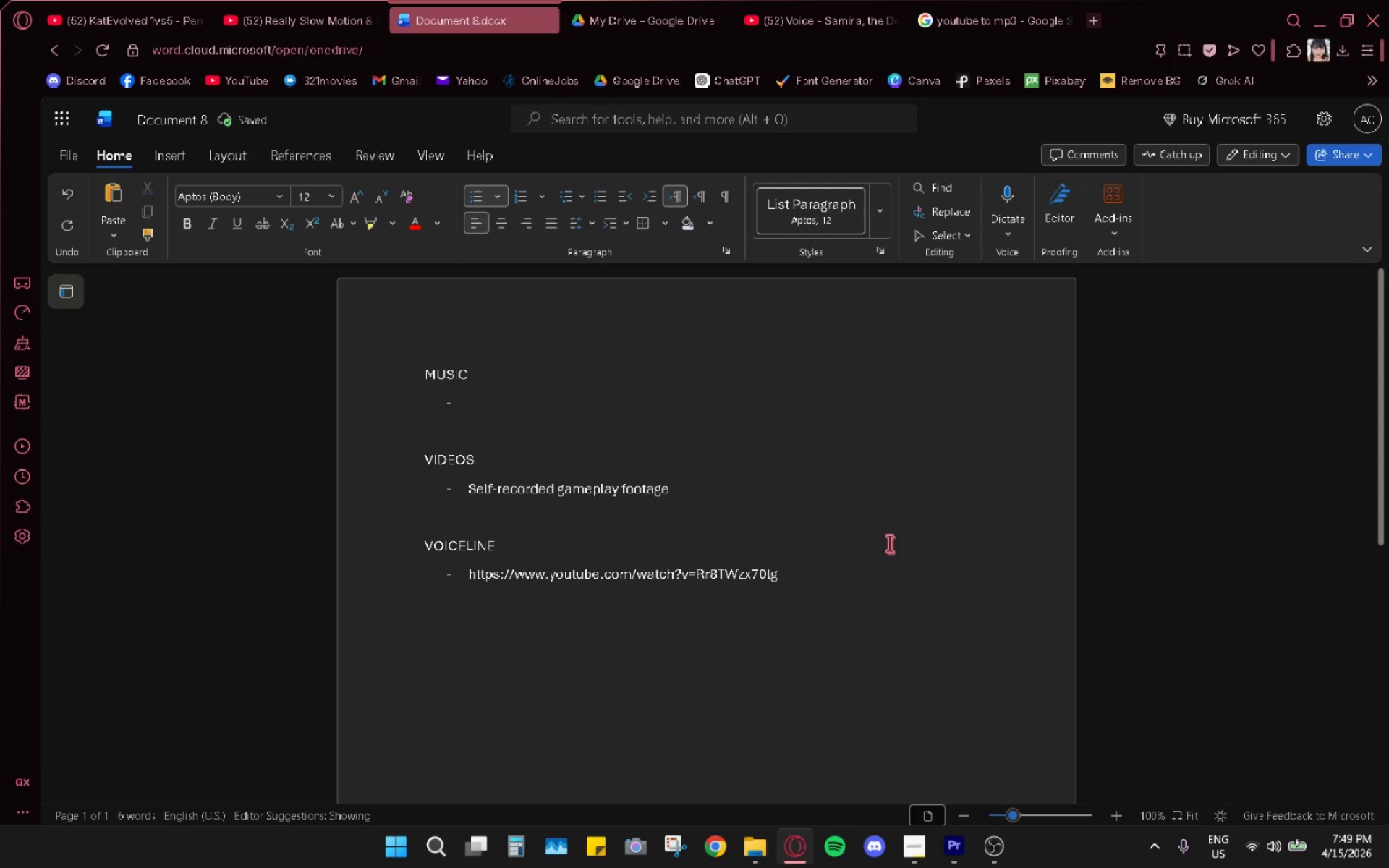 
key(Enter)
 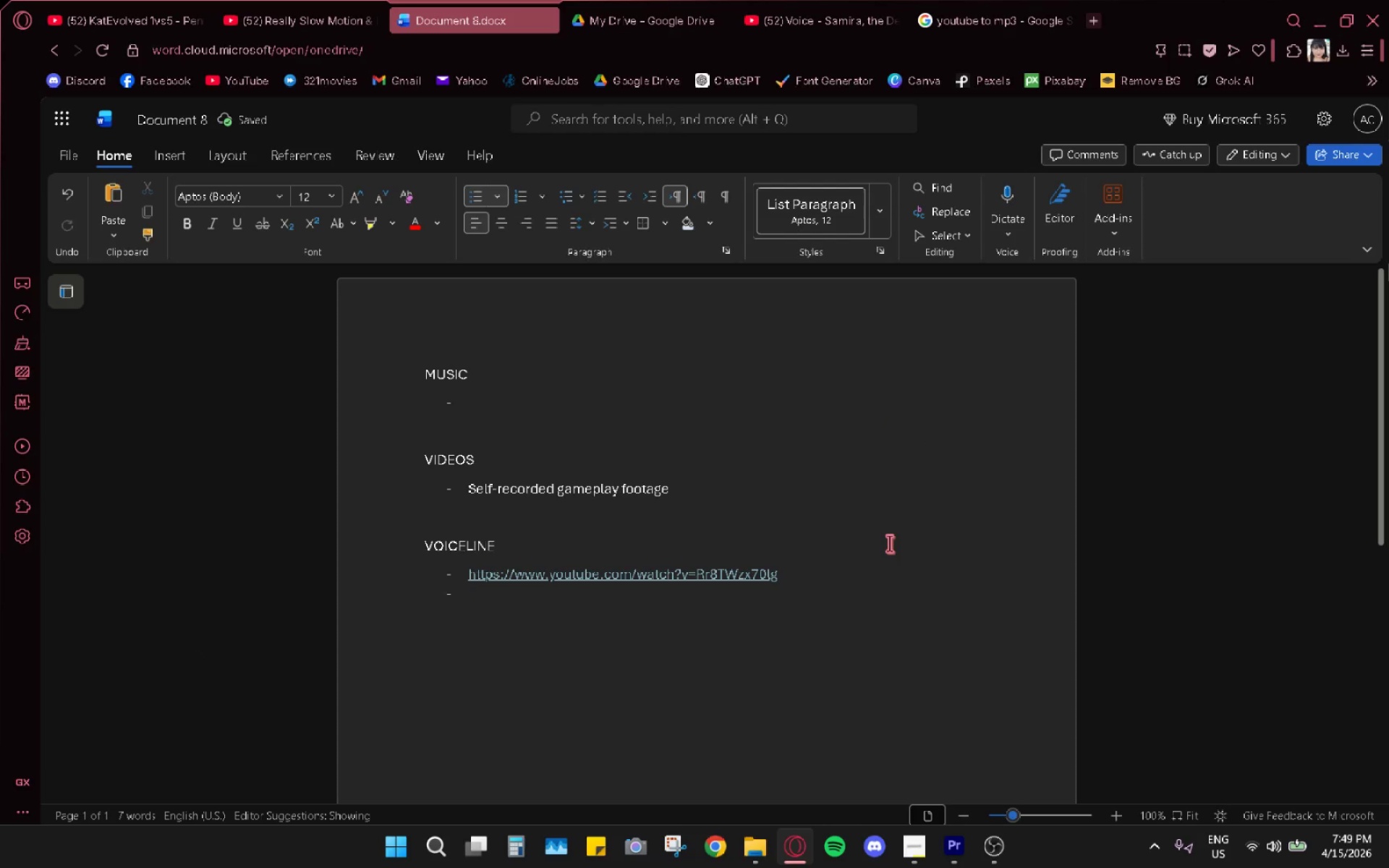 
key(Backspace)
 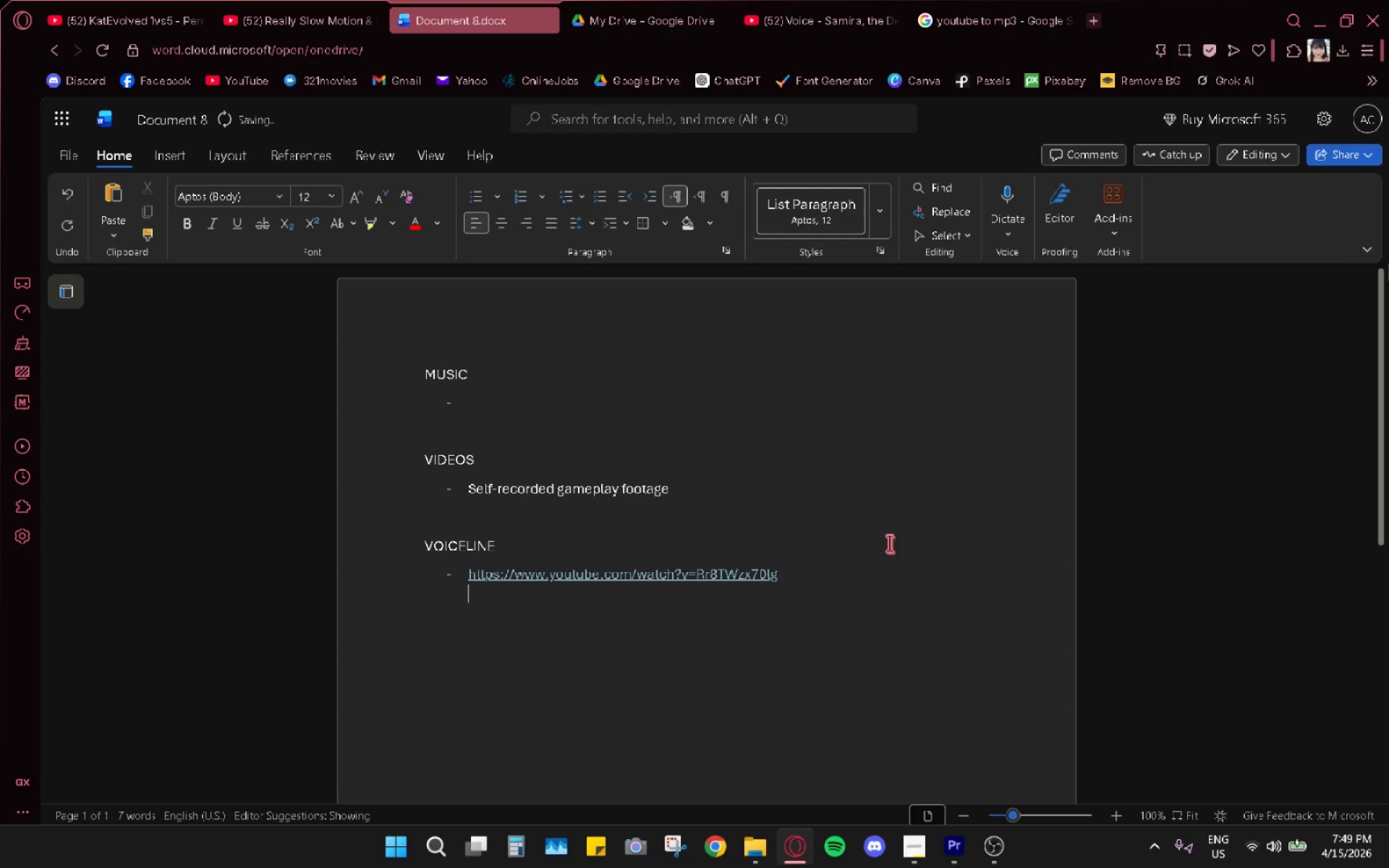 
key(Enter)
 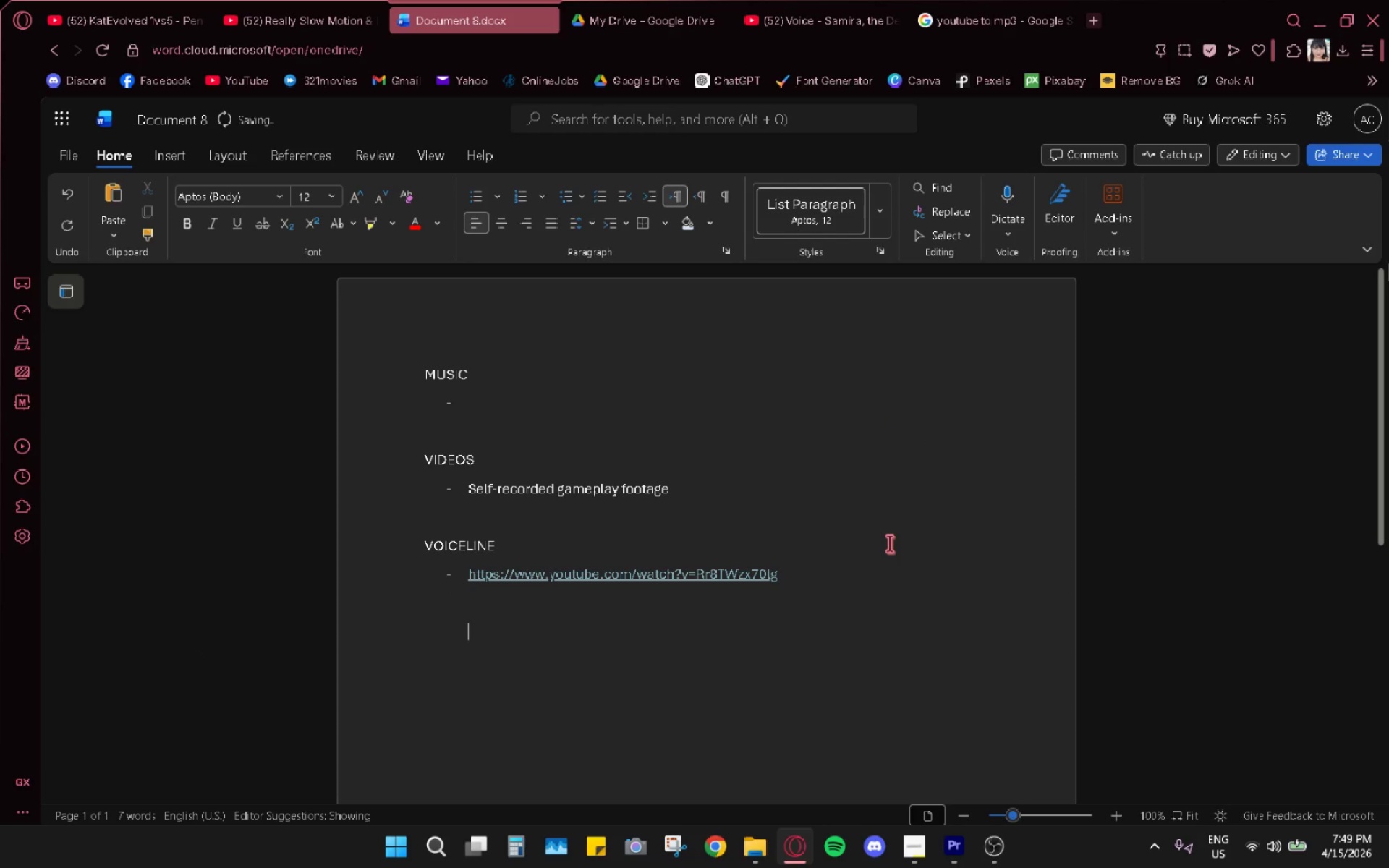 
key(Enter)
 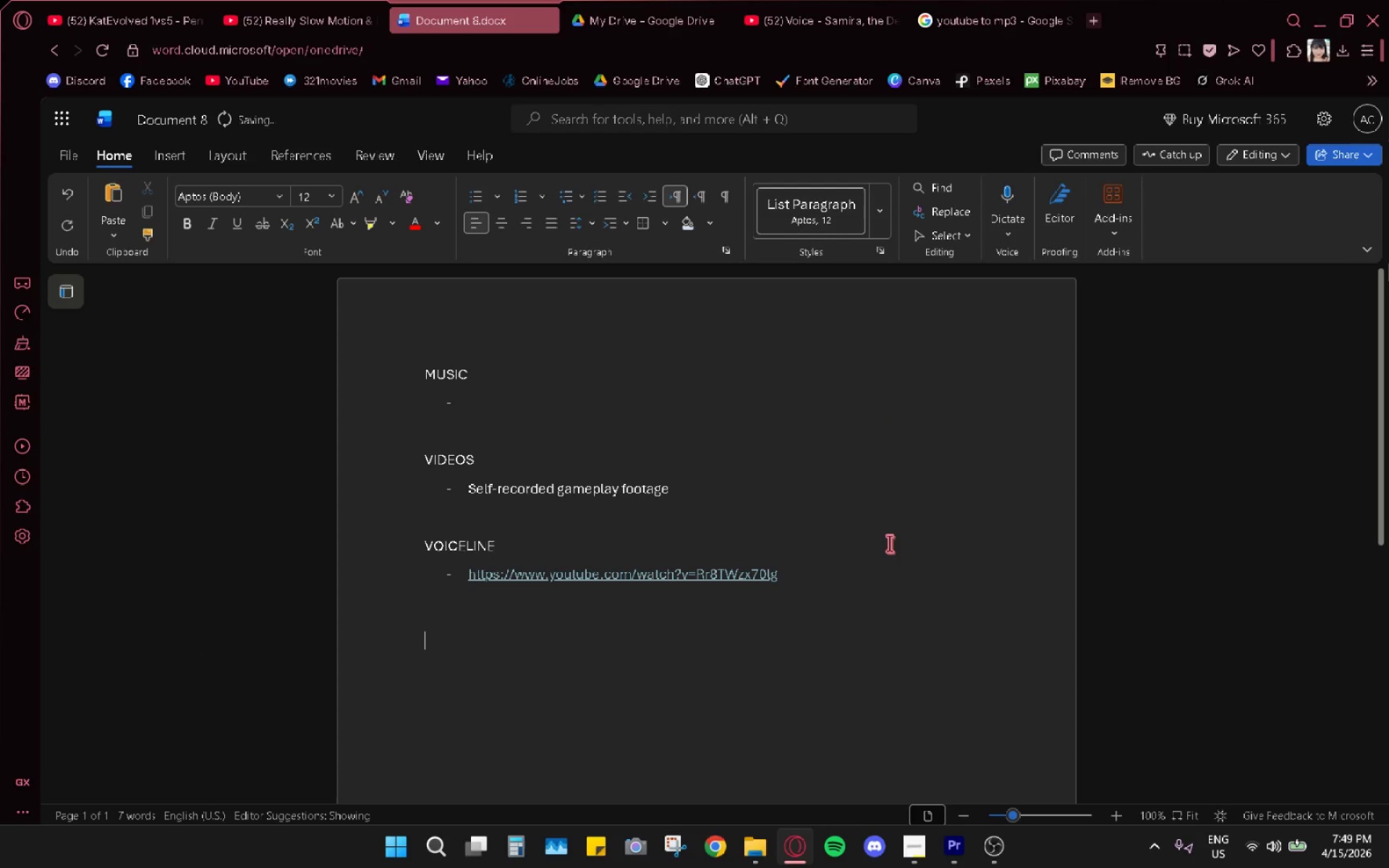 
key(Backspace)
 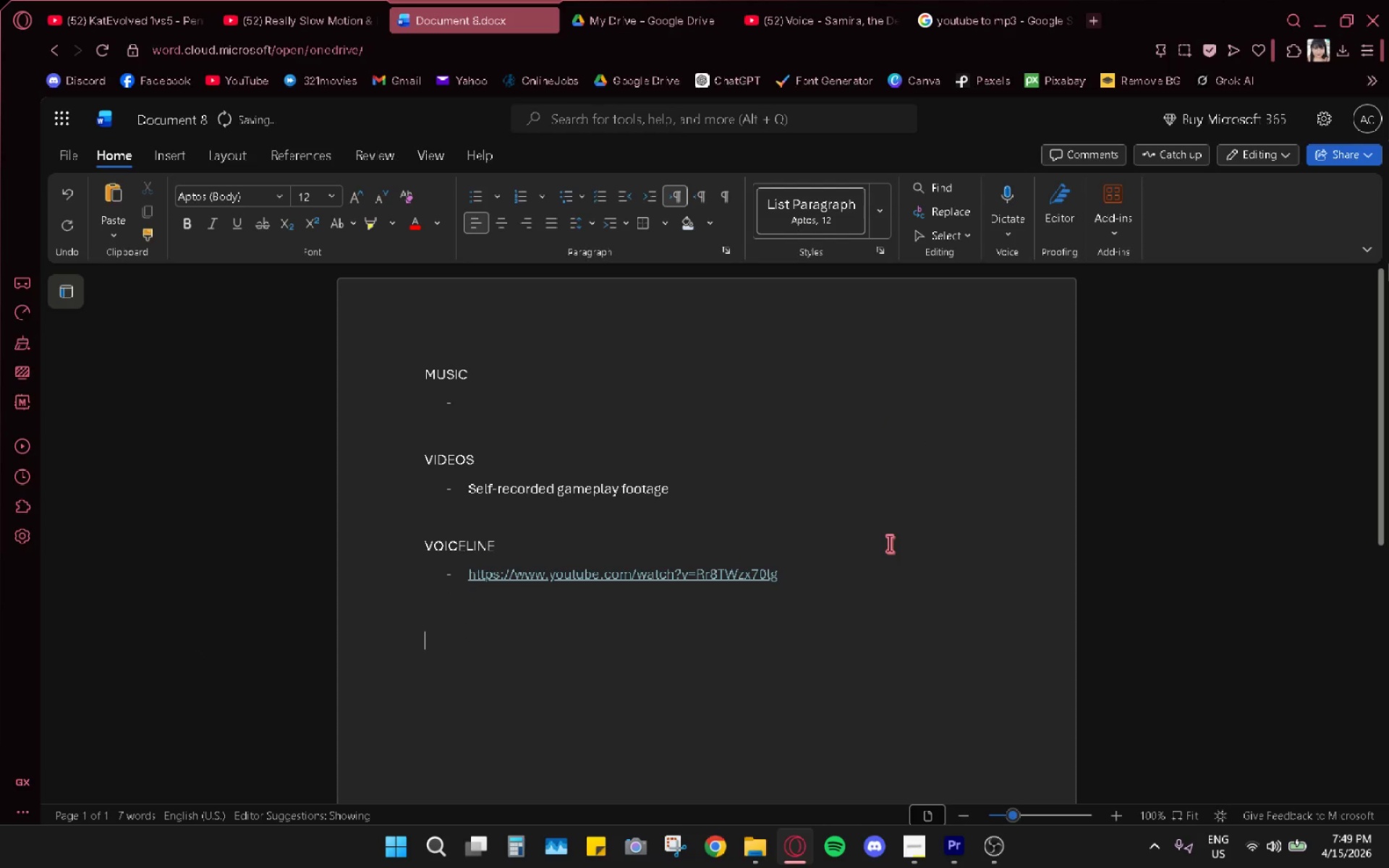 
key(Backspace)
 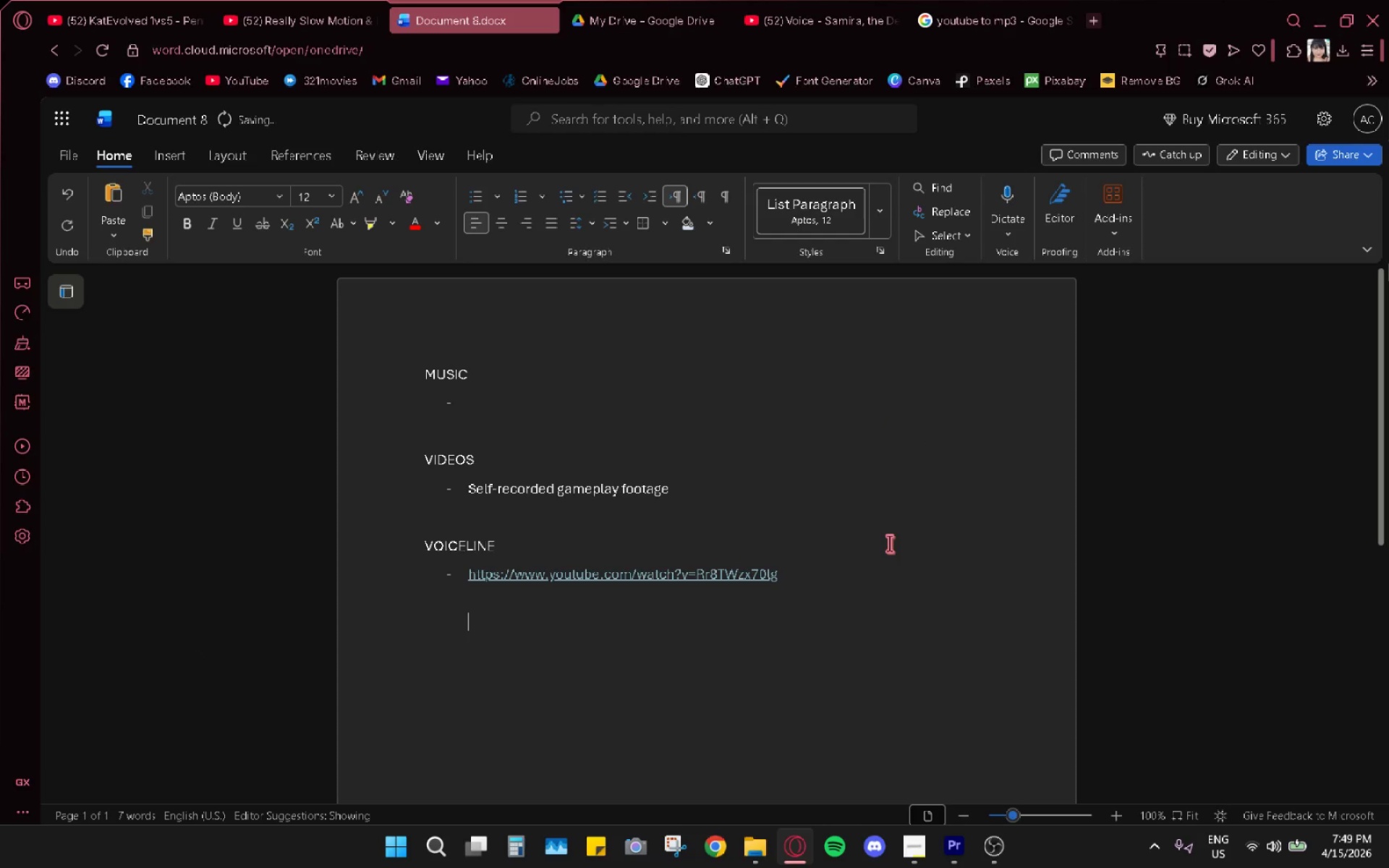 
key(Backspace)
 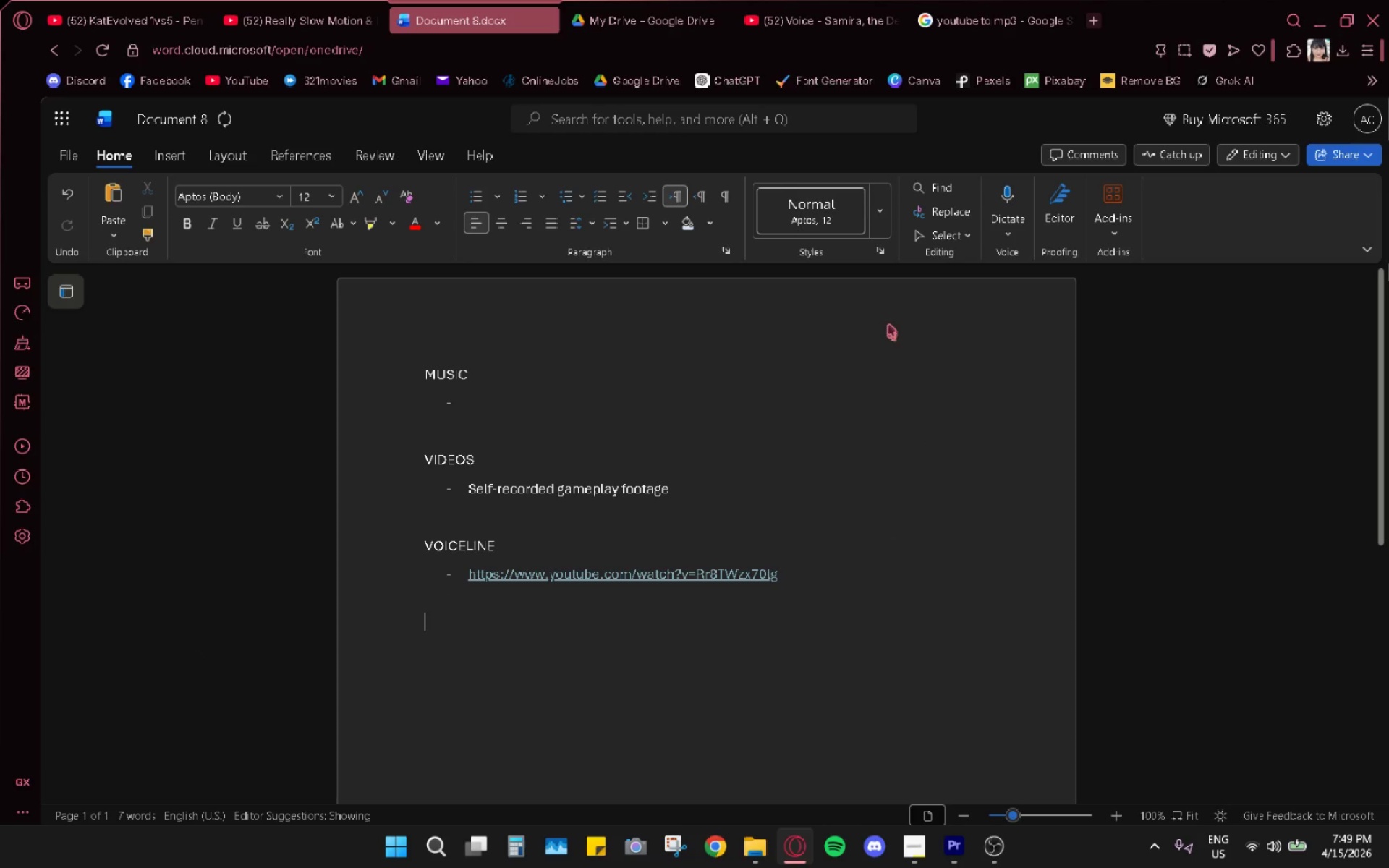 
left_click([831, 17])
 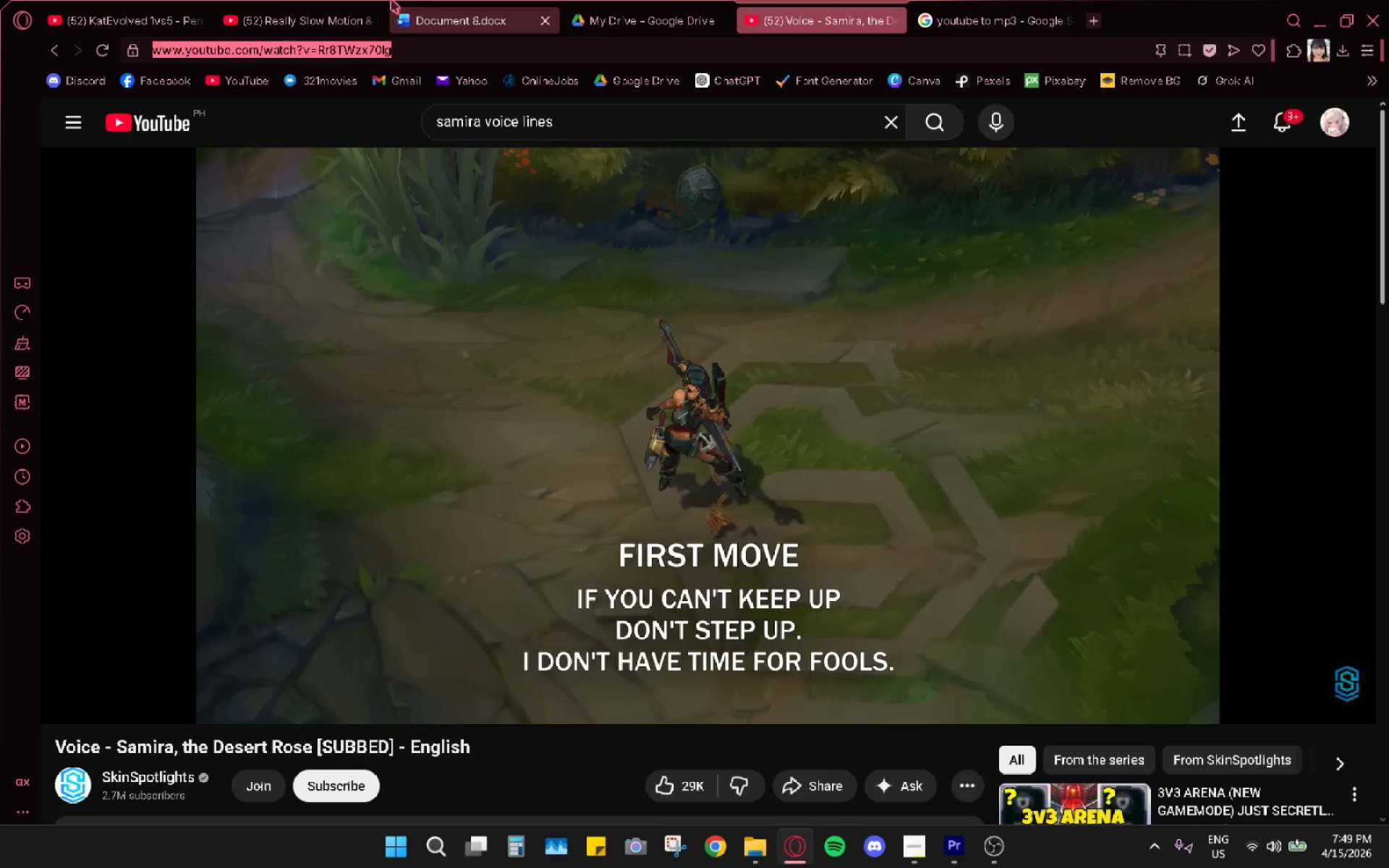 
left_click([233, 2])
 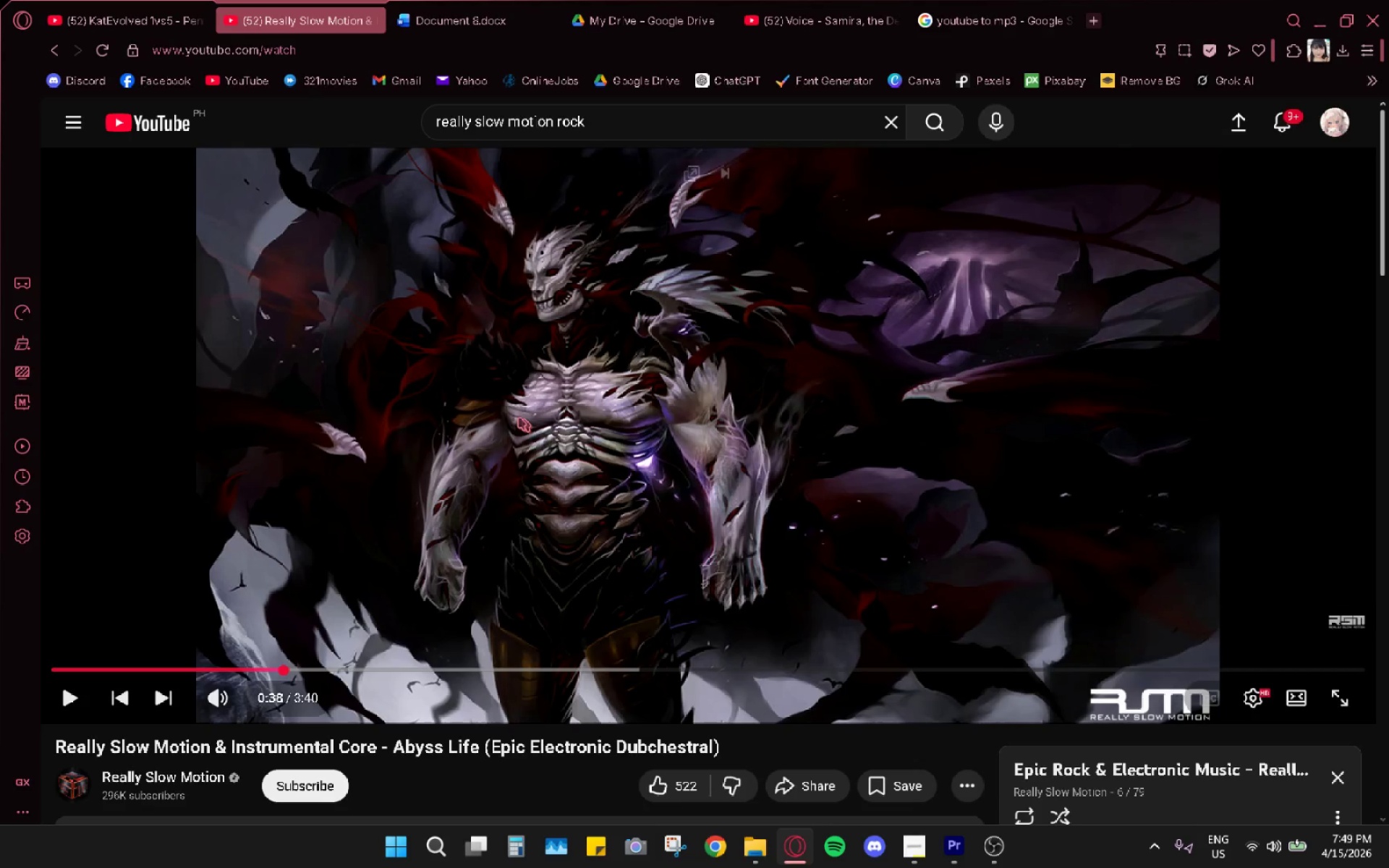 
left_click([558, 431])
 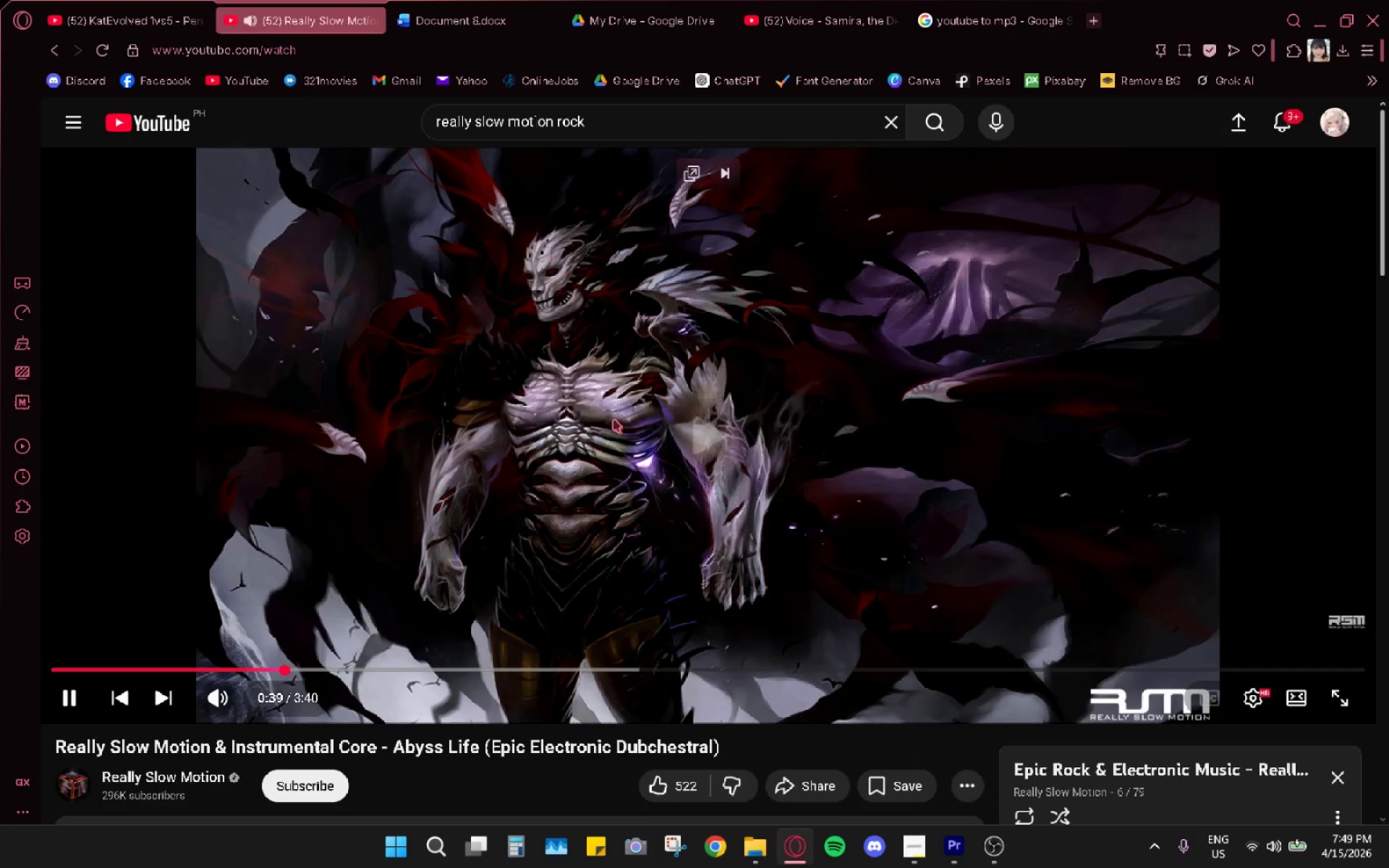 
left_click([613, 419])
 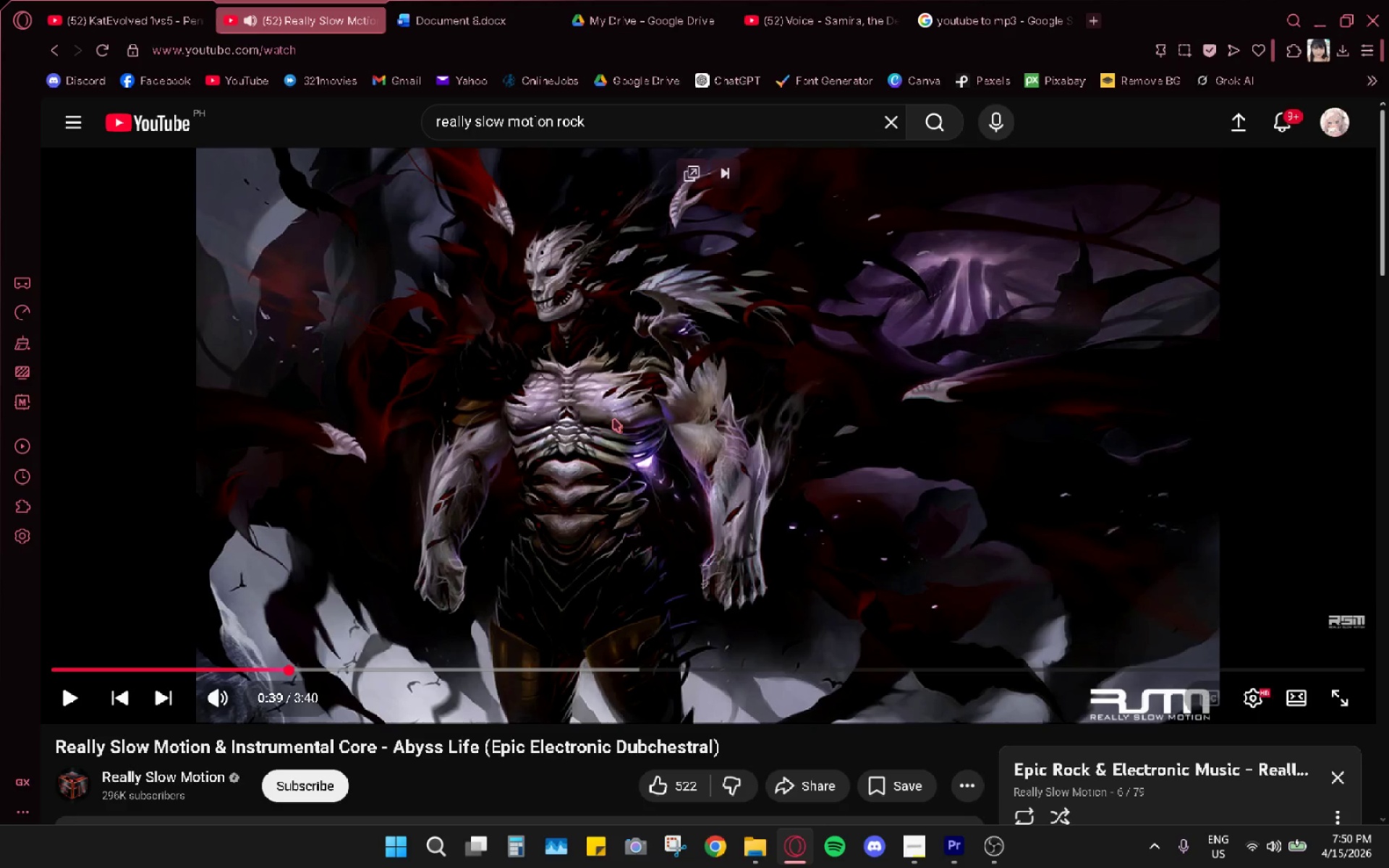 
scroll: coordinate [528, 374], scroll_direction: down, amount: 3.0
 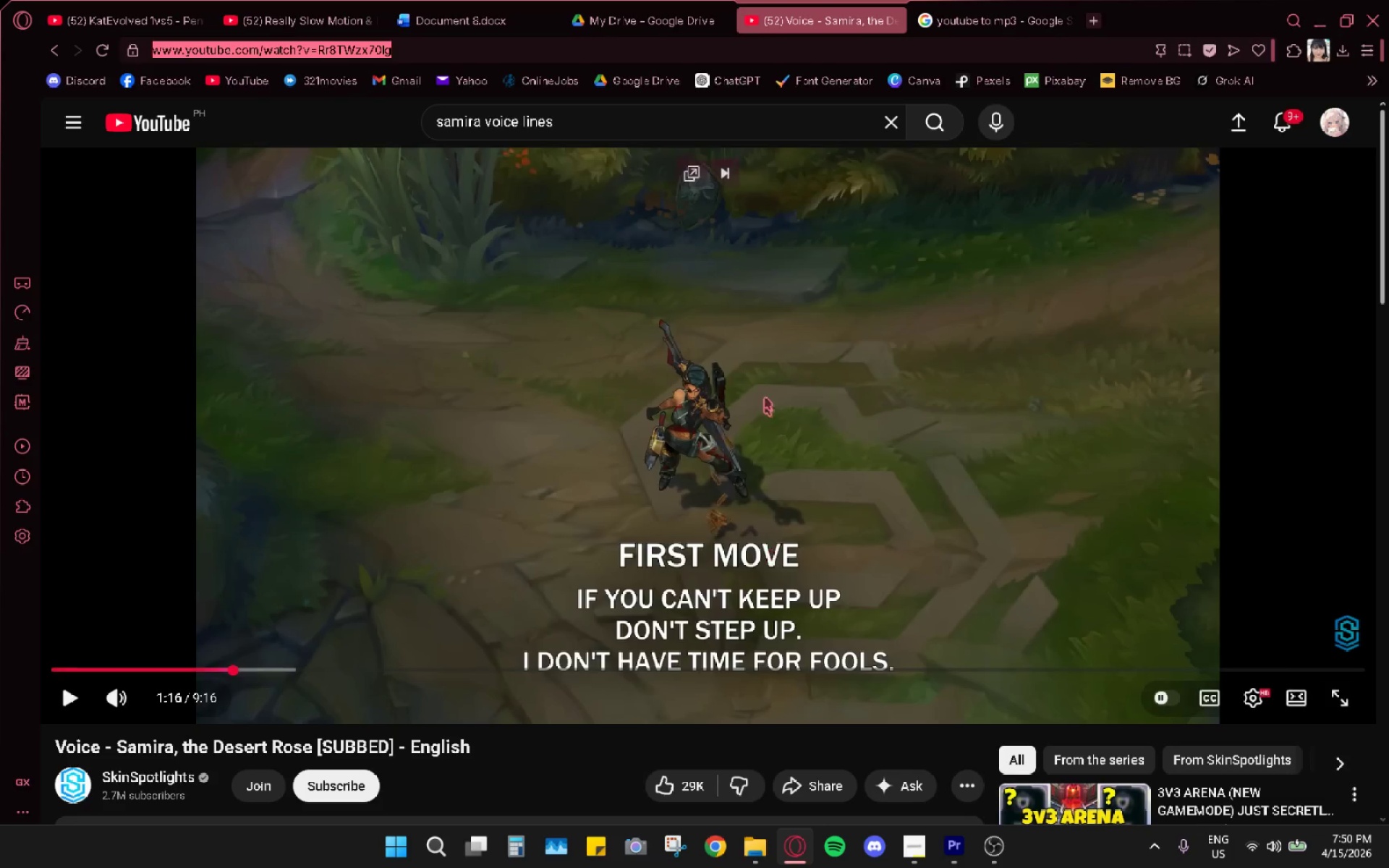 
wait(14.8)
 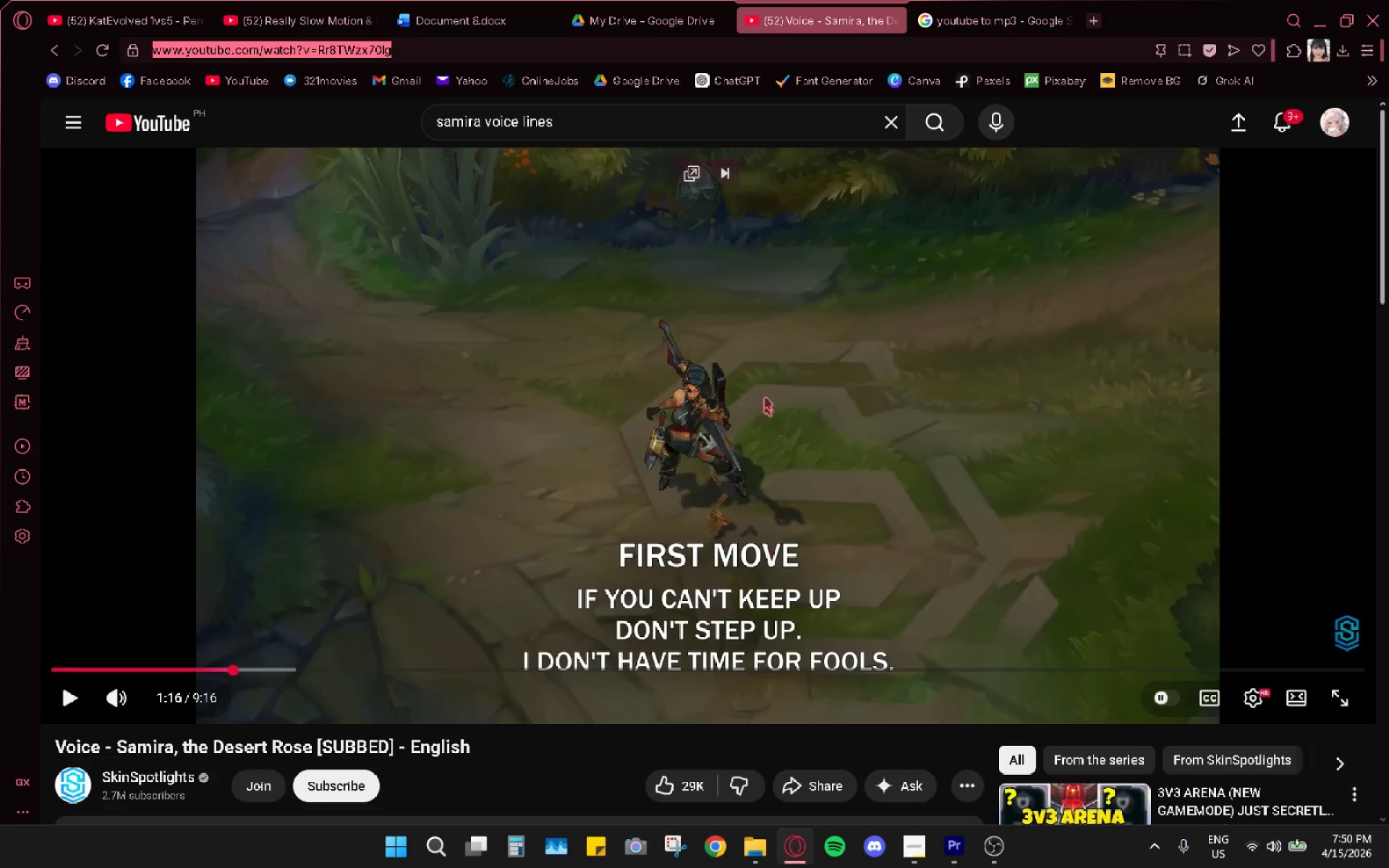 
left_click([395, 425])
 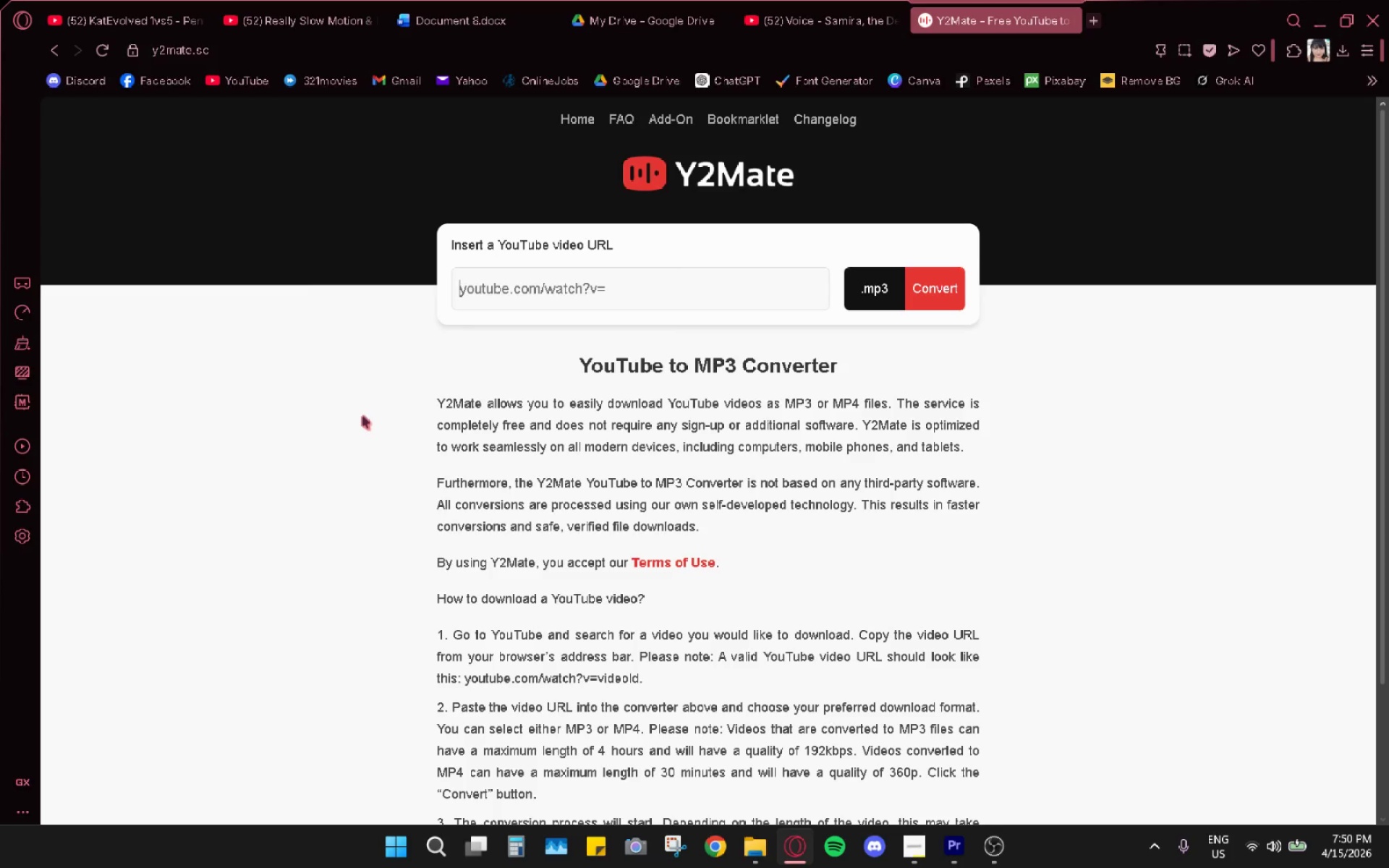 
wait(6.11)
 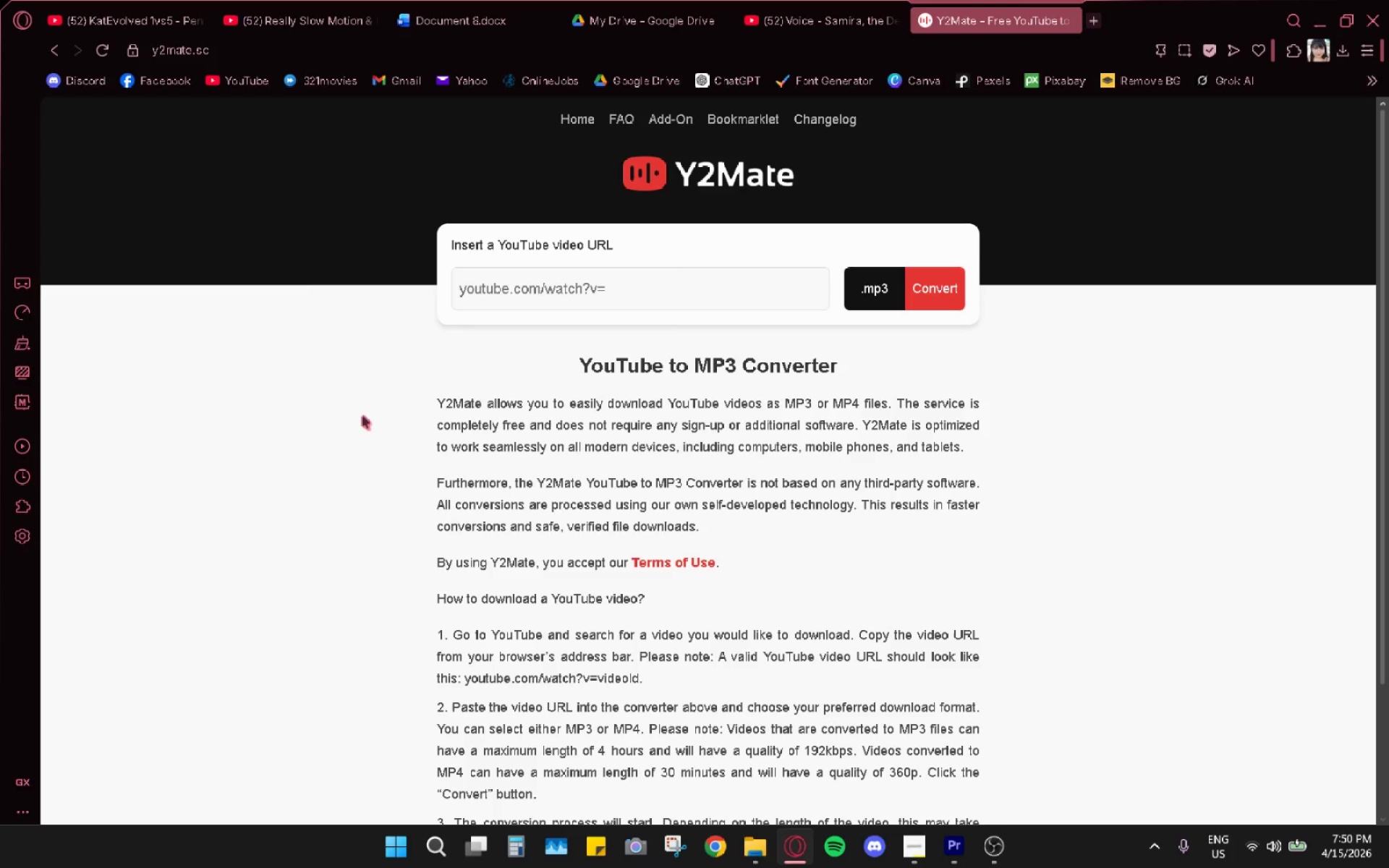 
key(Control+ControlLeft)
 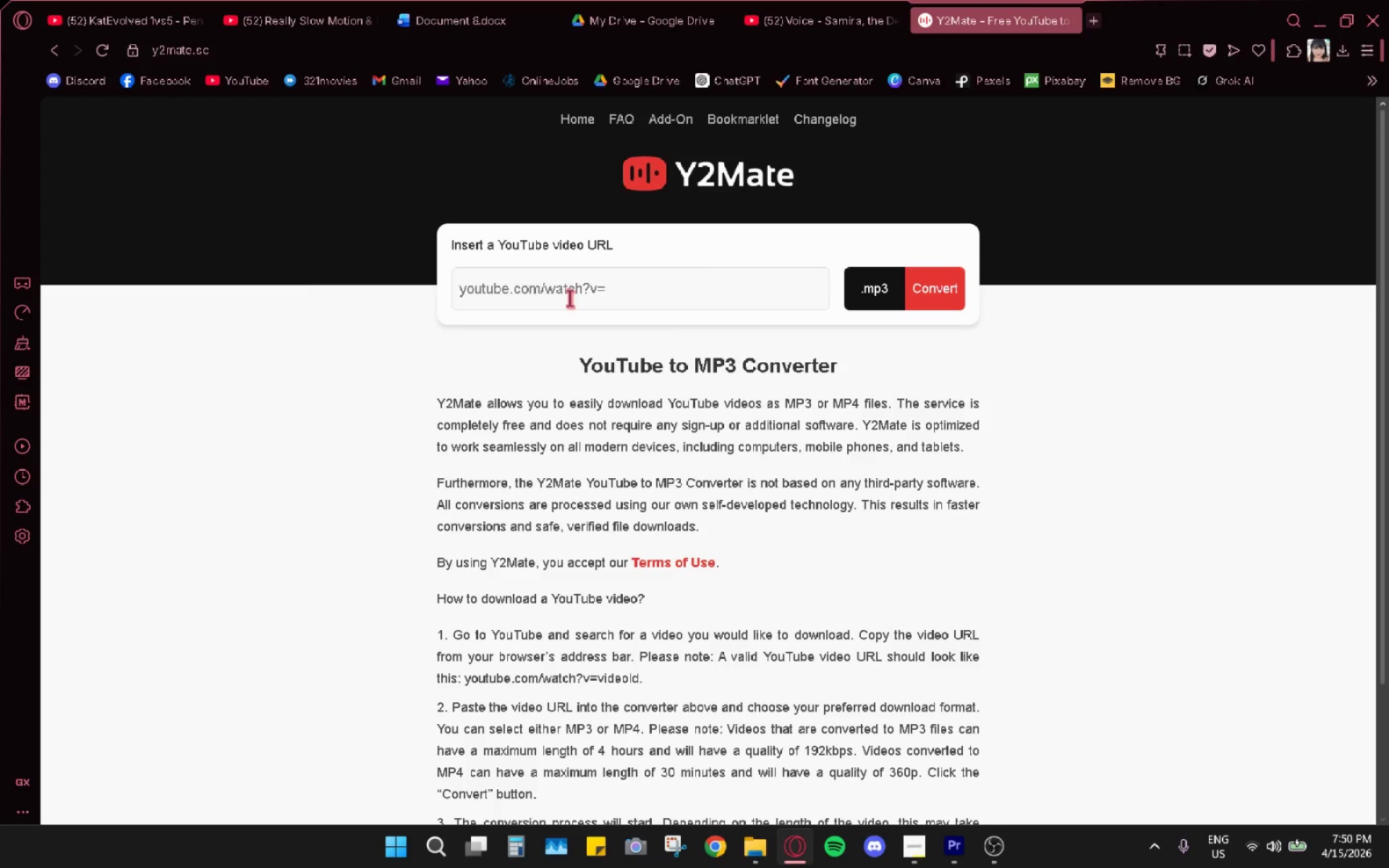 
key(Control+V)
 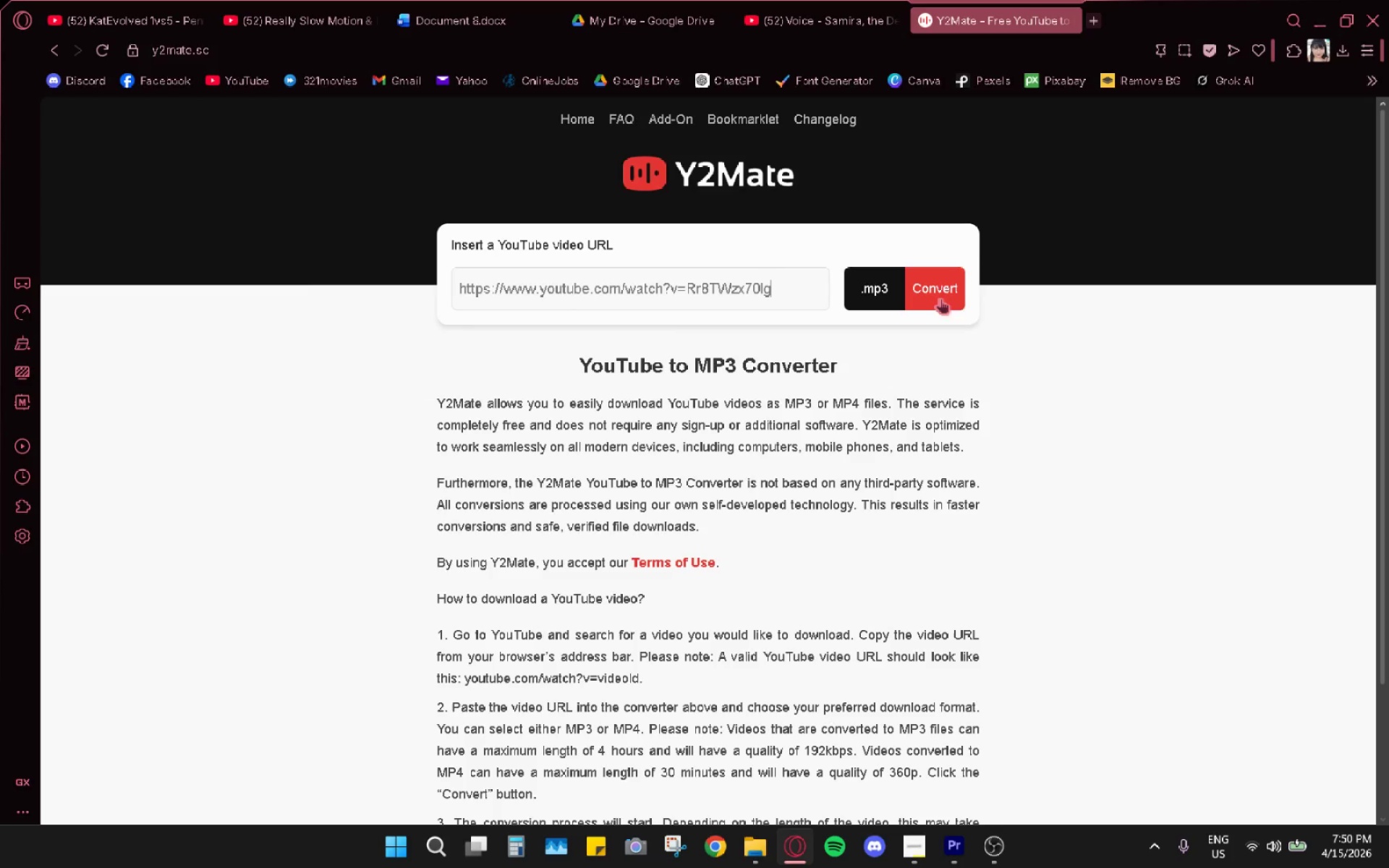 
left_click([948, 297])
 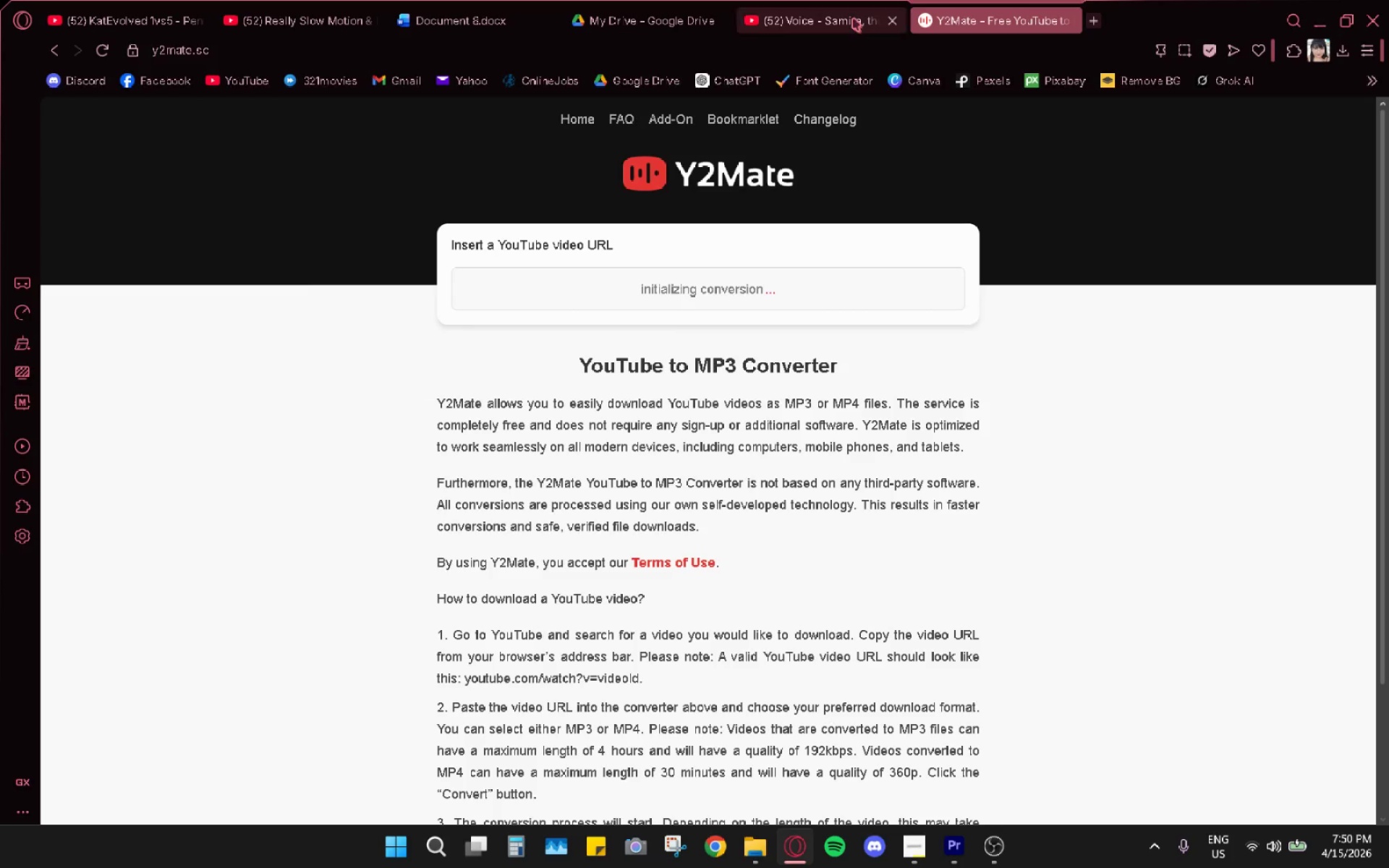 
left_click([853, 17])
 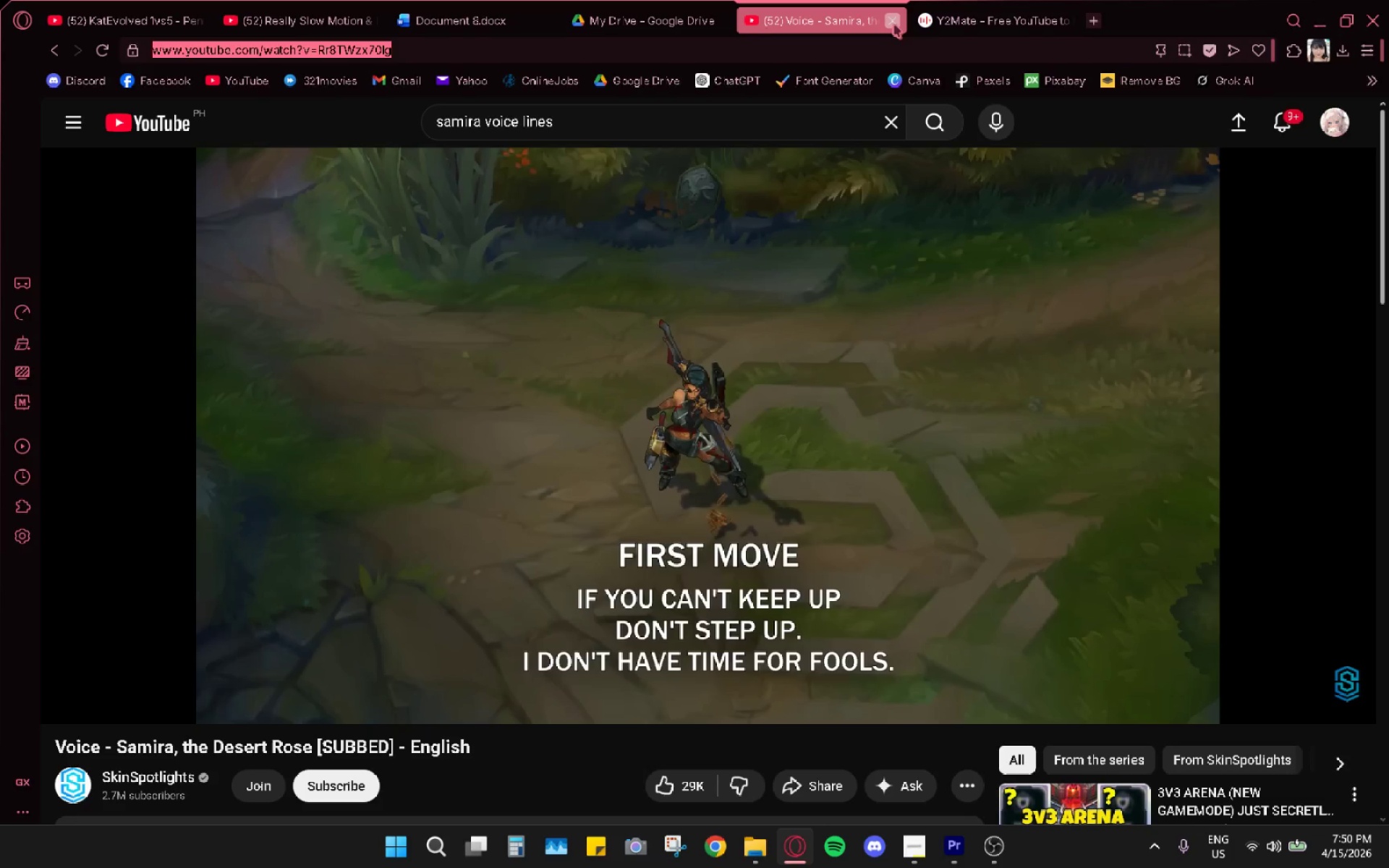 
left_click([896, 25])
 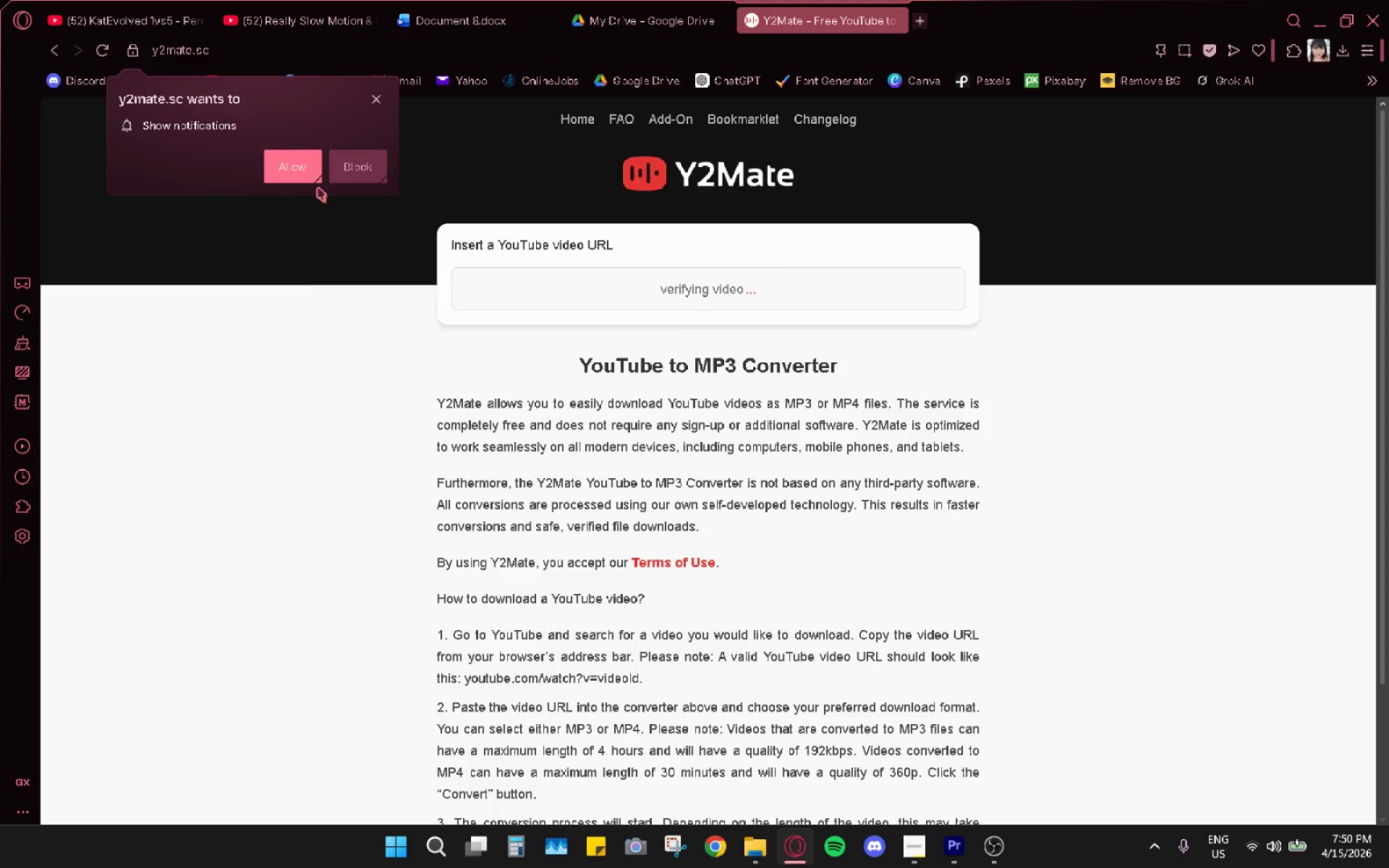 
left_click([359, 170])
 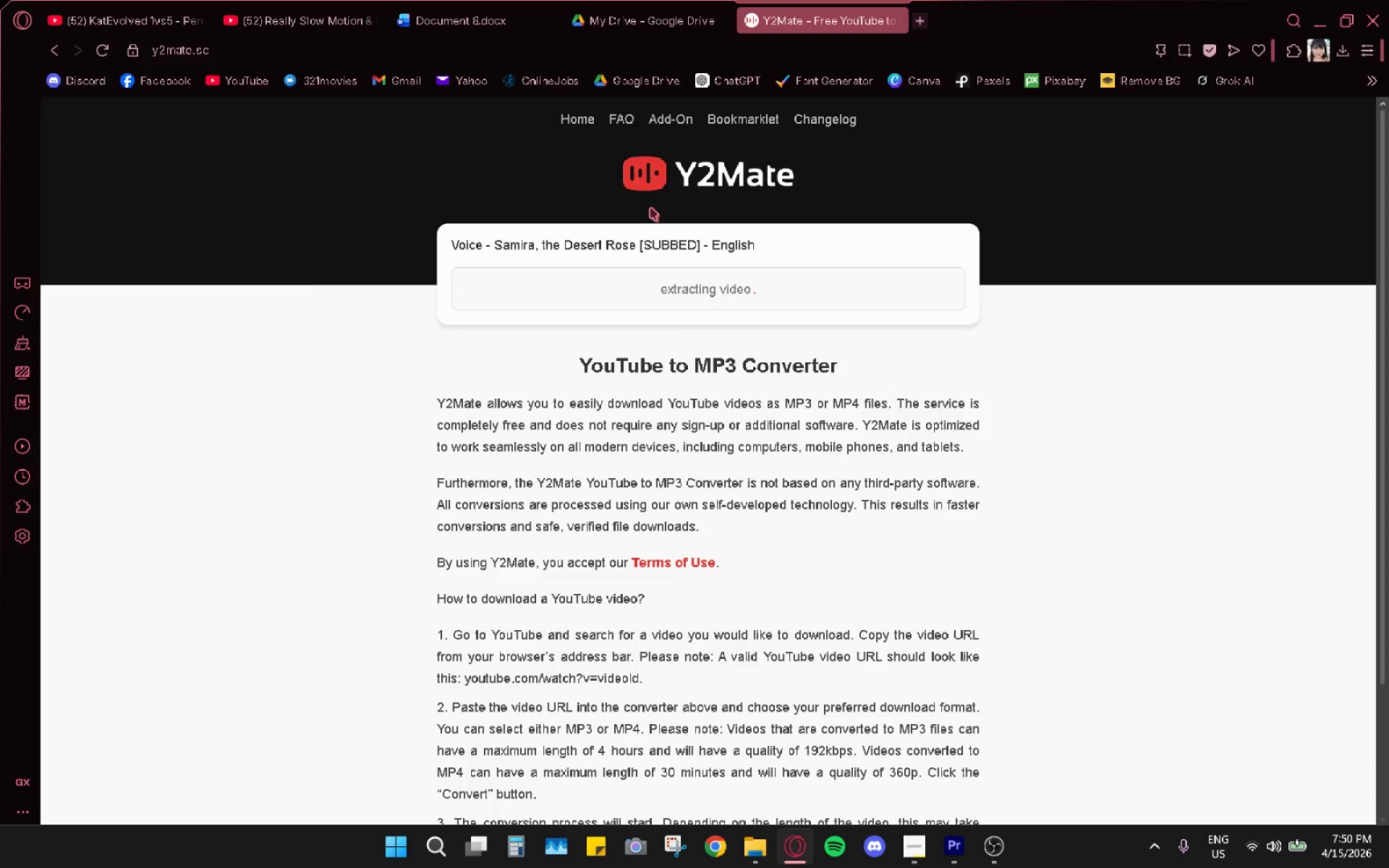 
wait(10.74)
 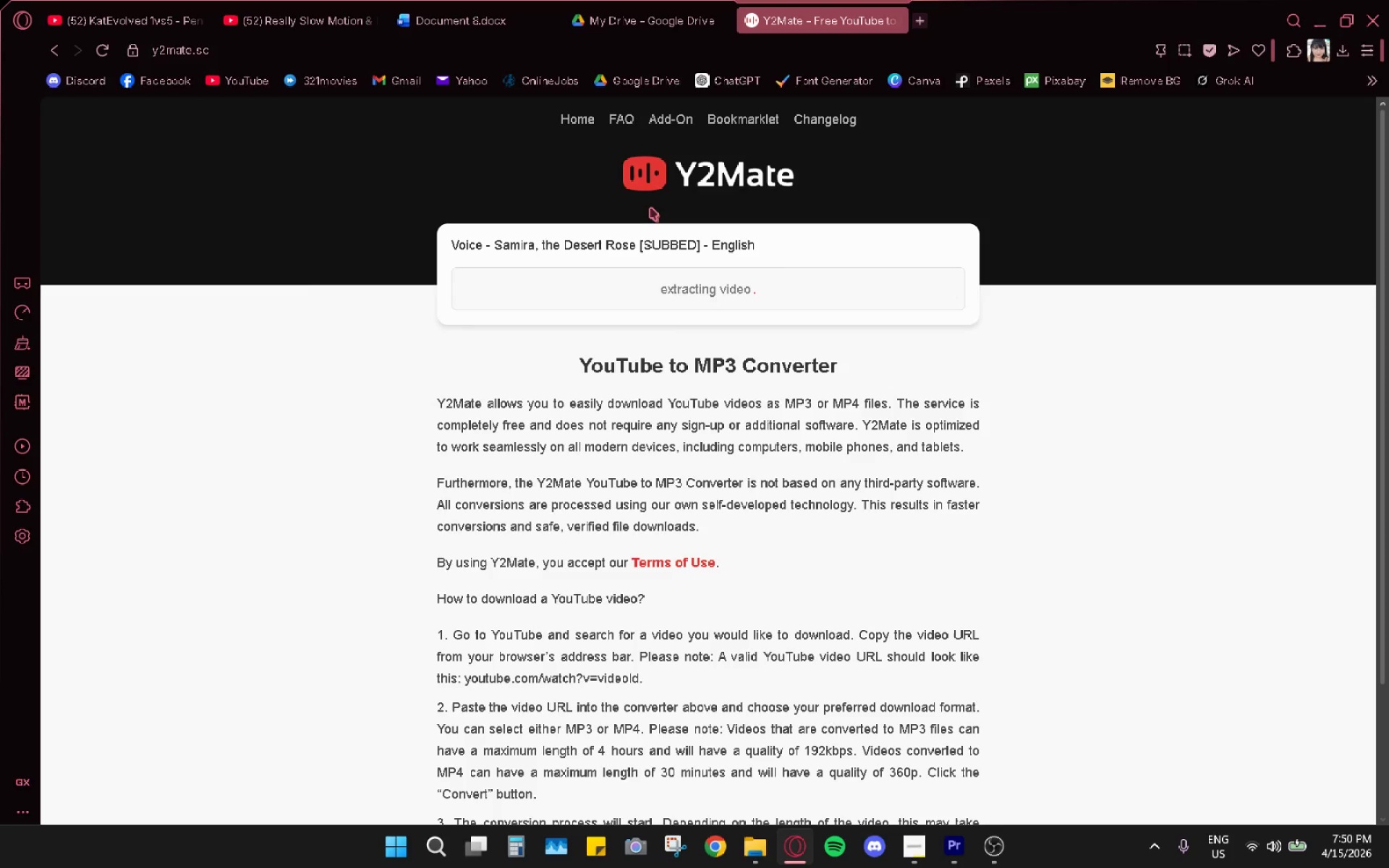 
left_click([163, 0])
 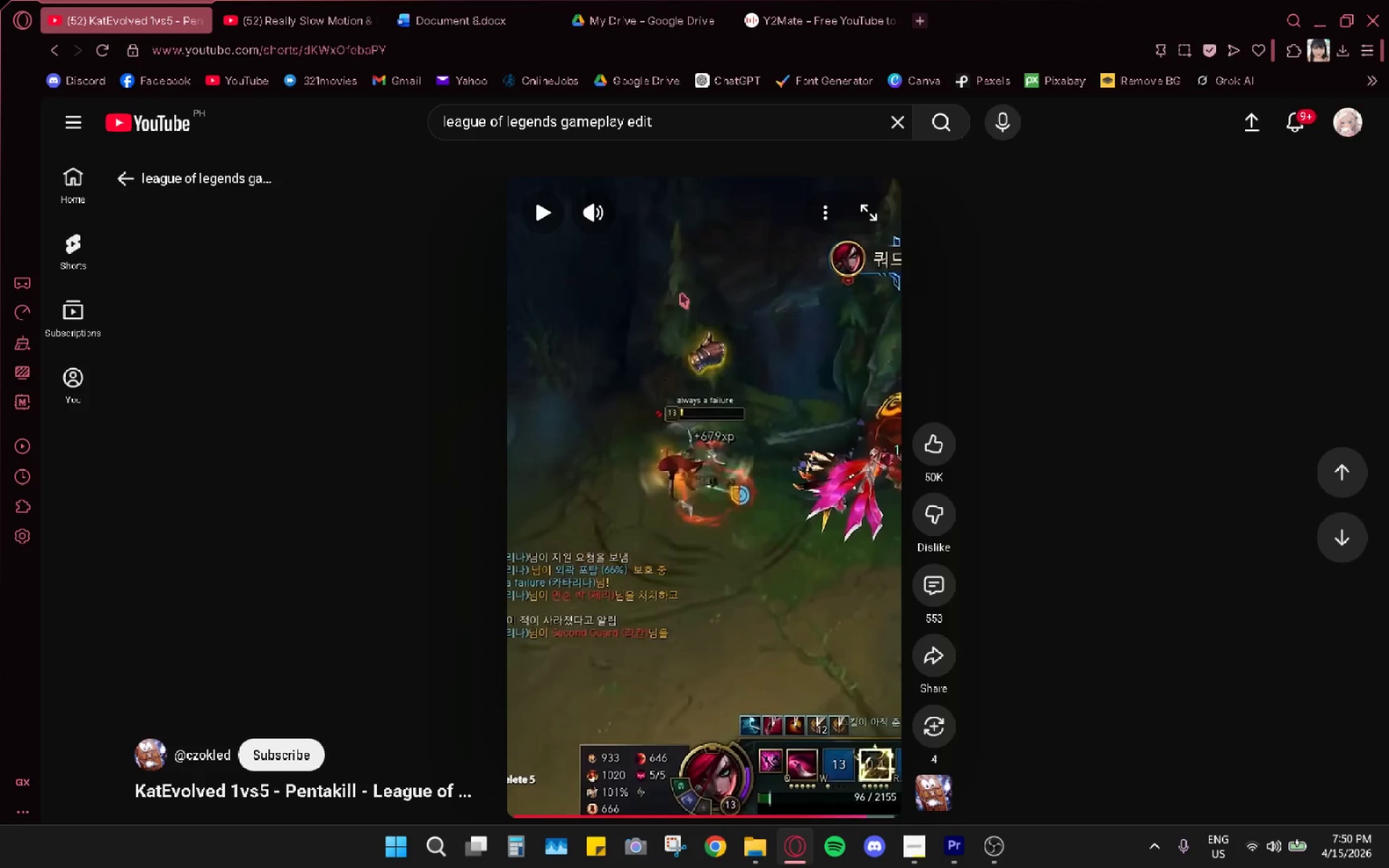 
left_click([552, 445])
 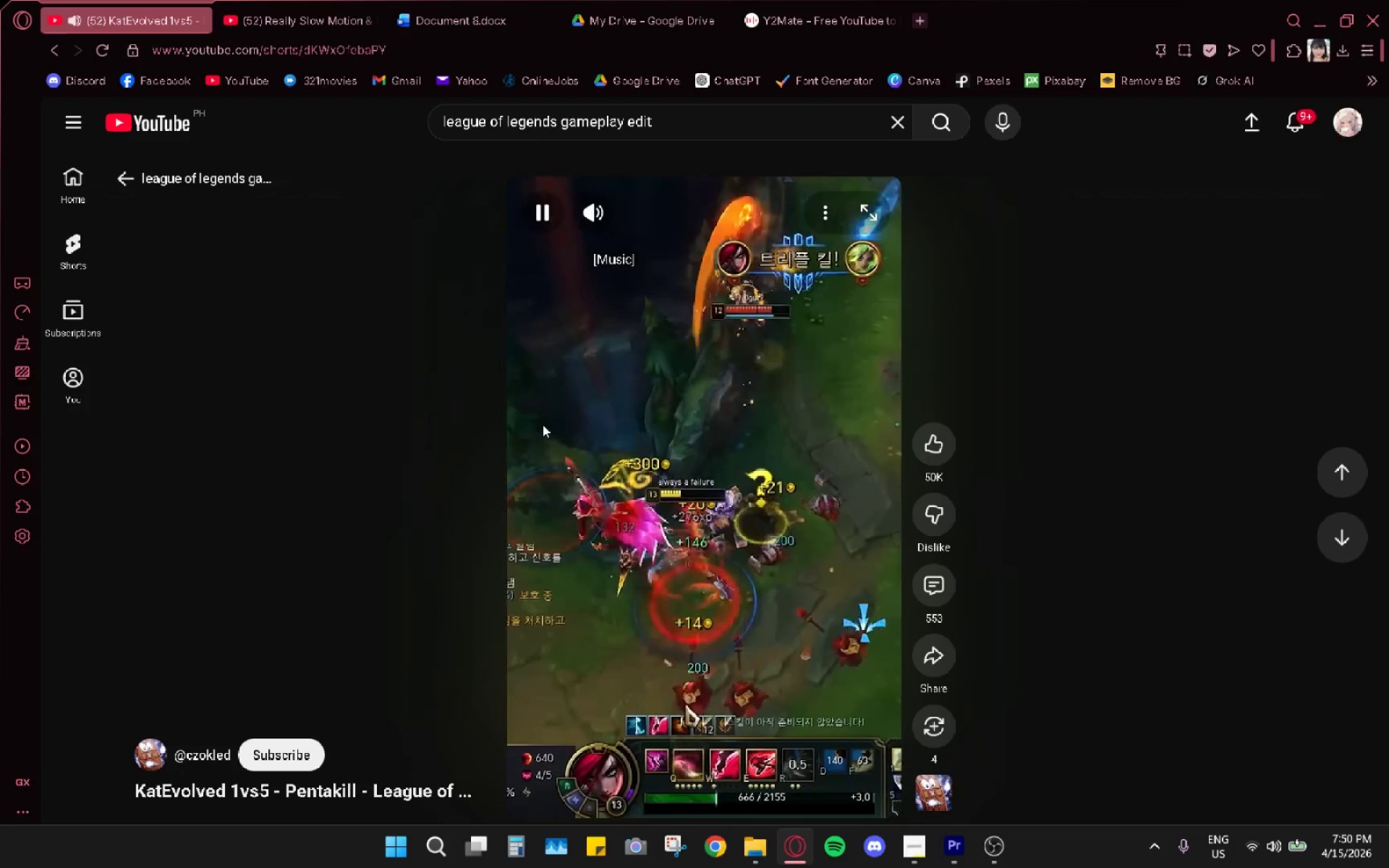 
wait(18.58)
 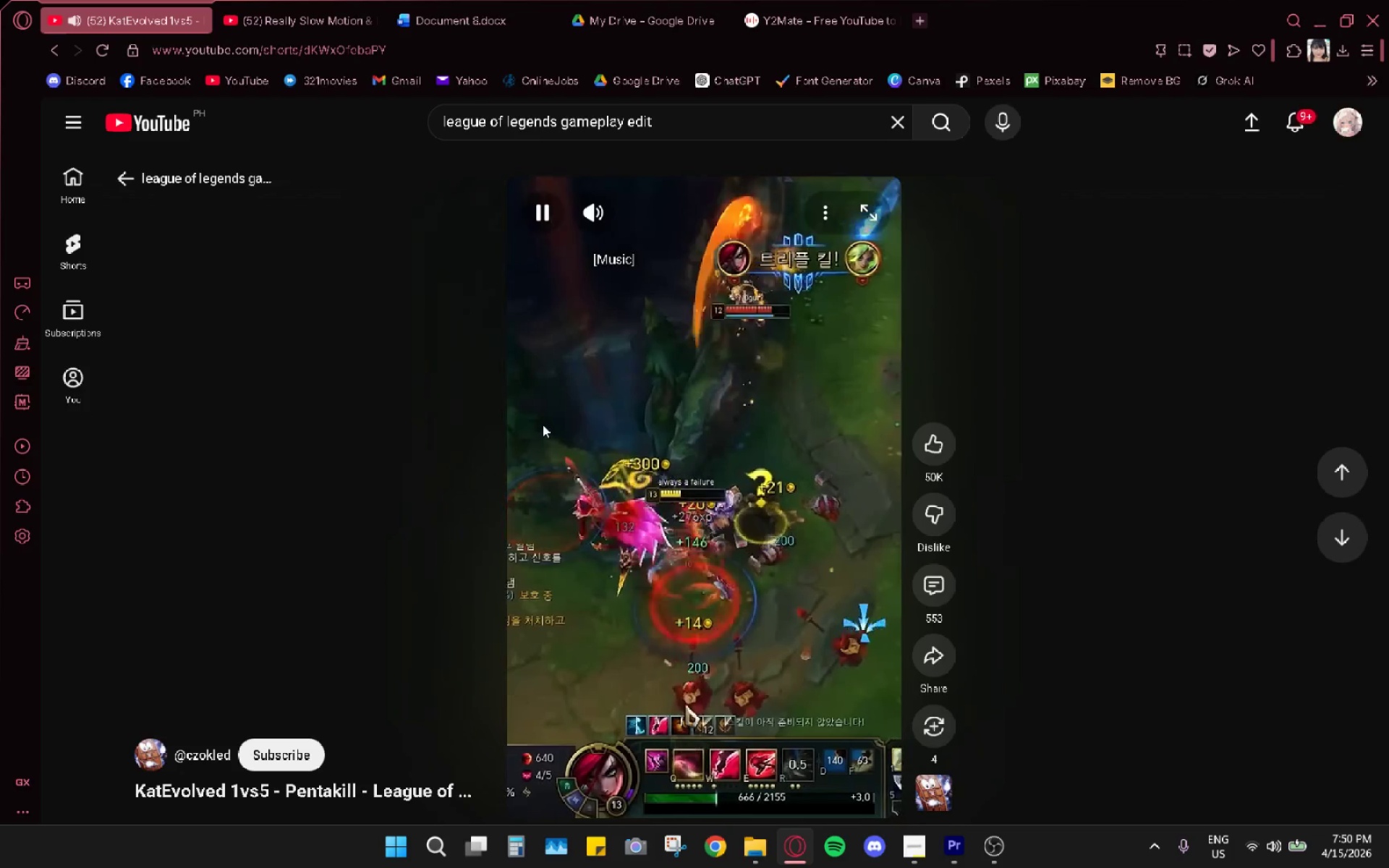 
left_click_drag(start_coordinate=[543, 425], to_coordinate=[518, 407])
 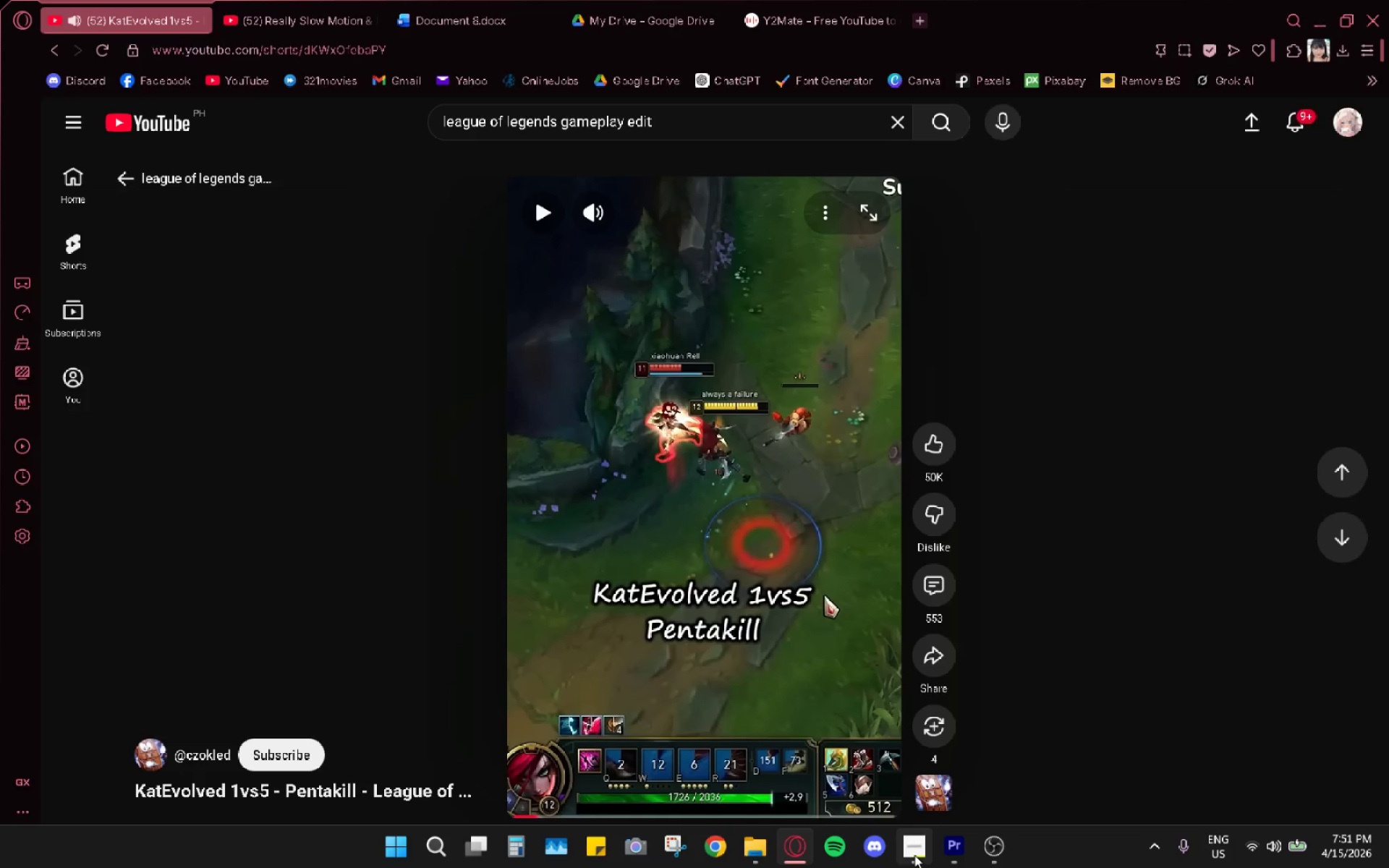 
left_click([910, 855])